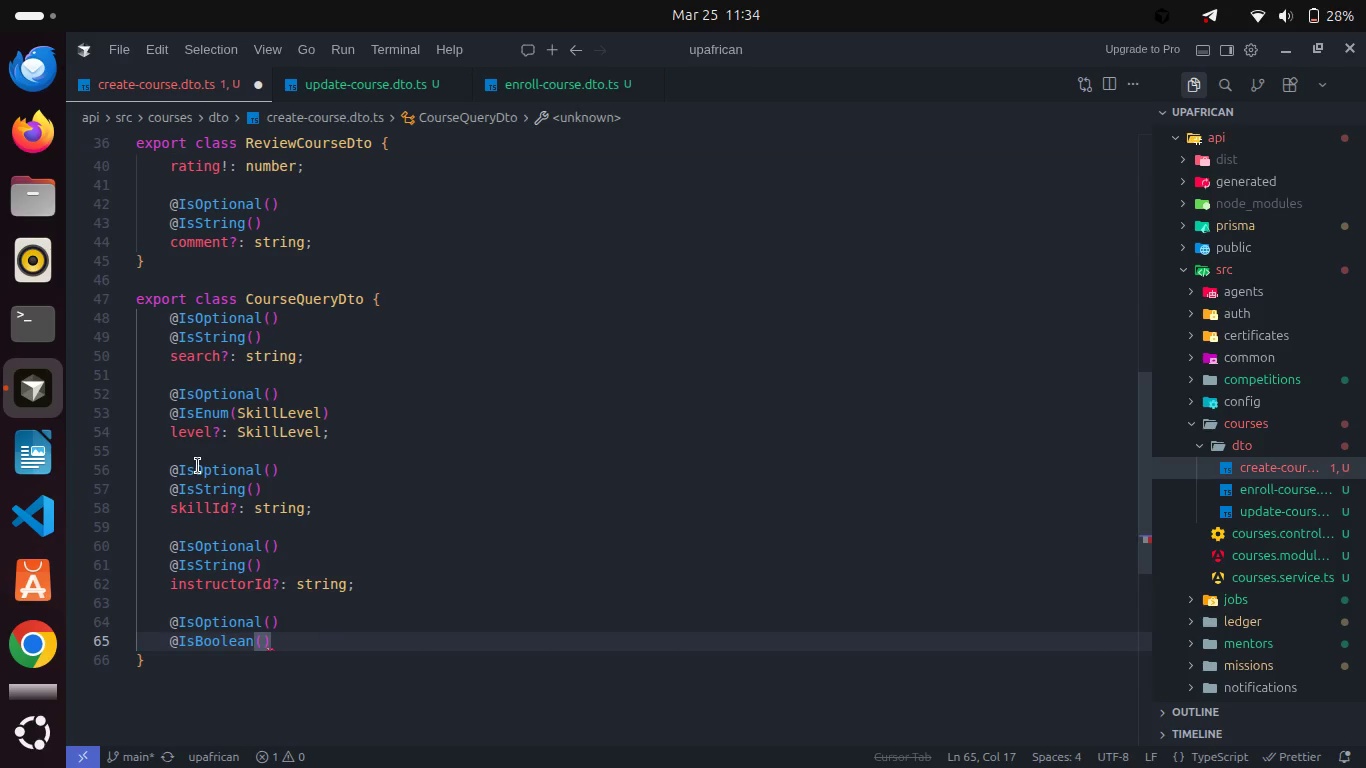 
key(Enter)
 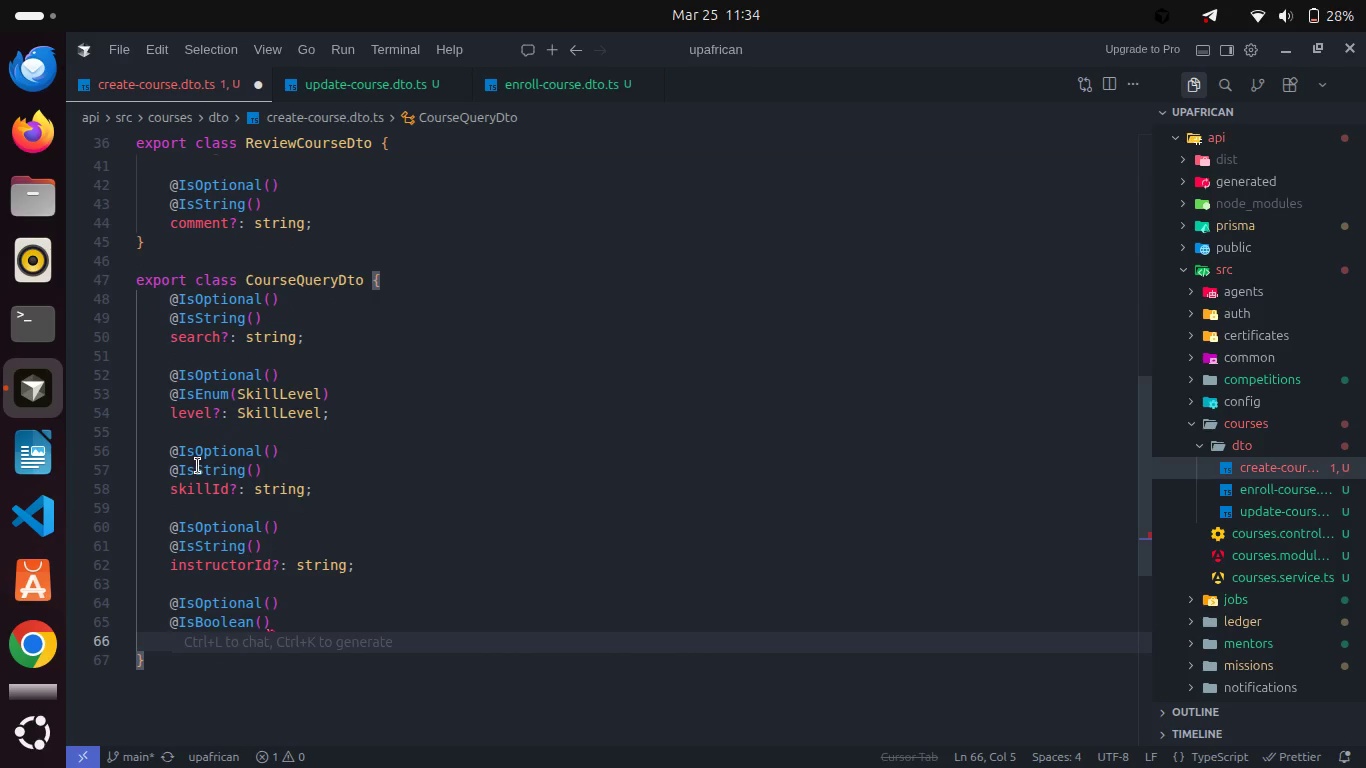 
type(isFree?: boolea)
 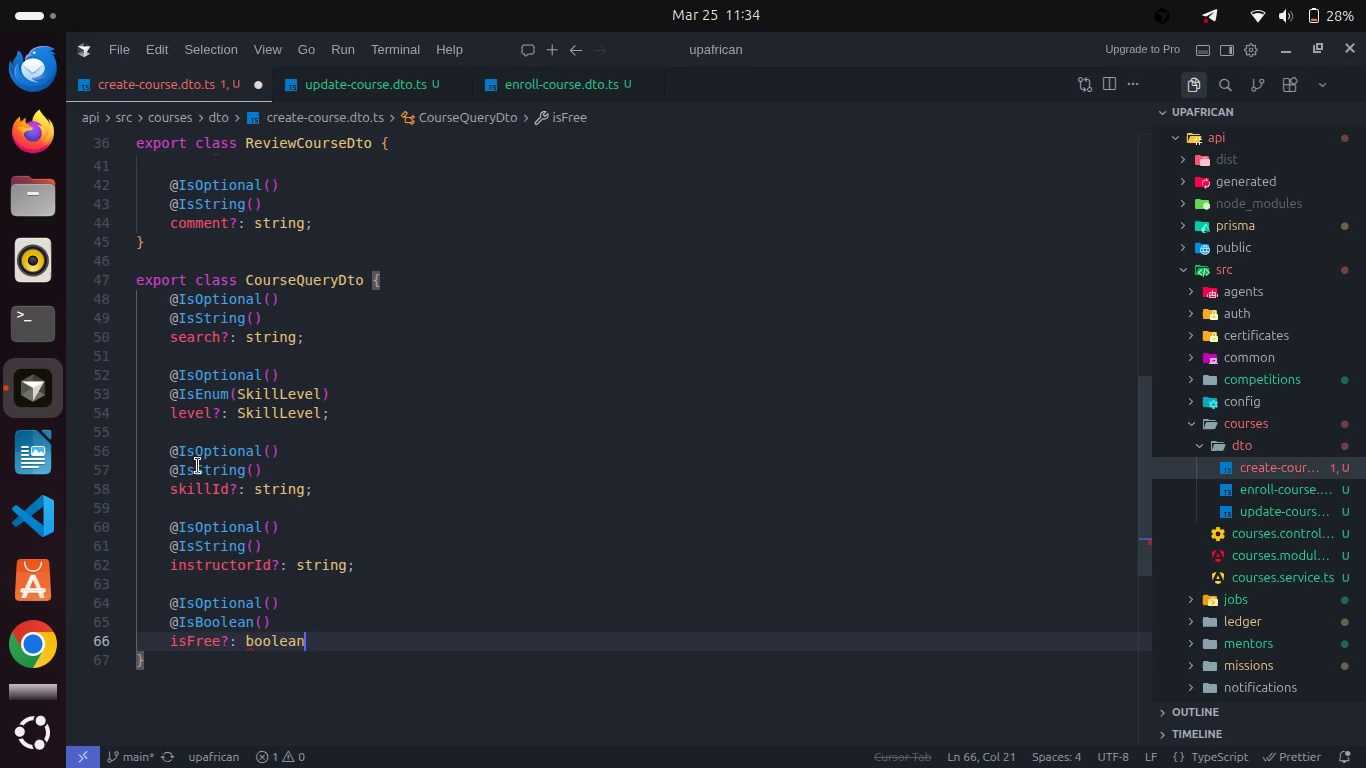 
 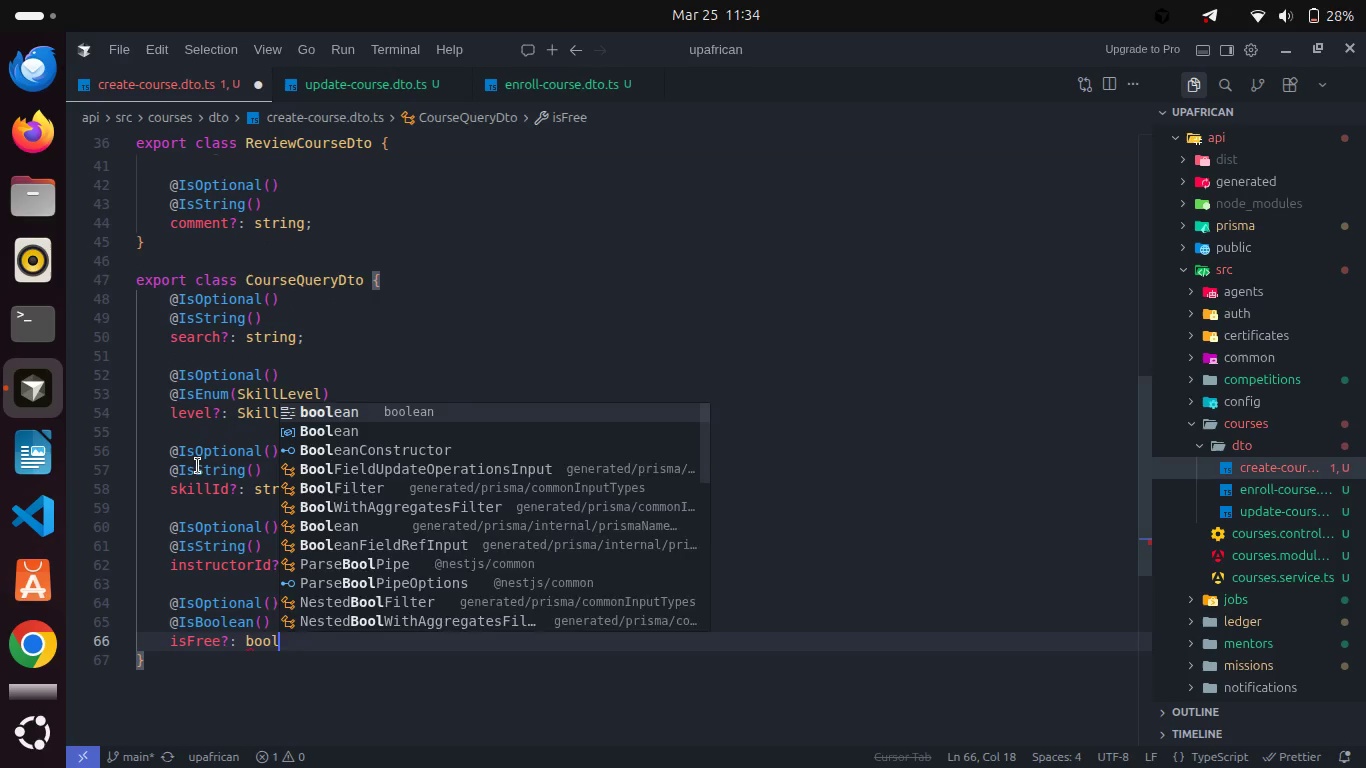 
key(Enter)
 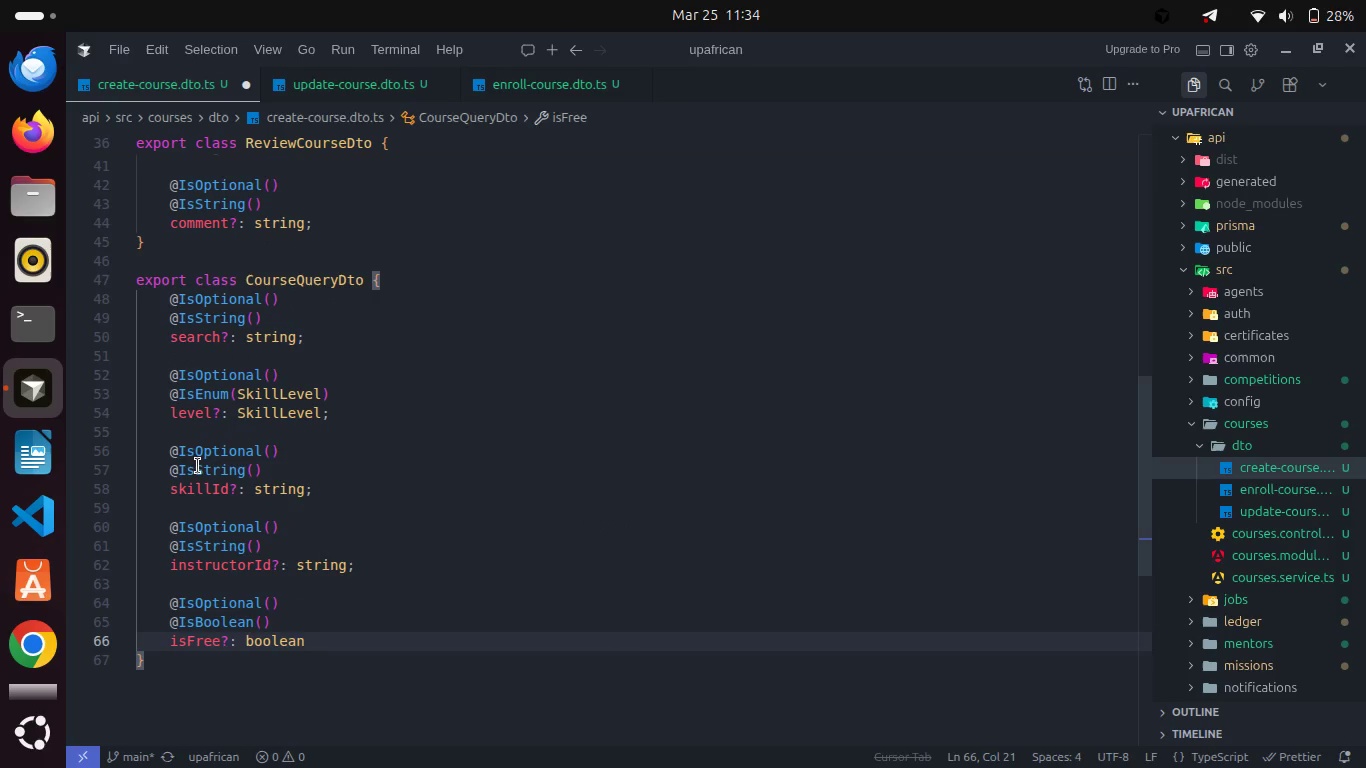 
key(Semicolon)
 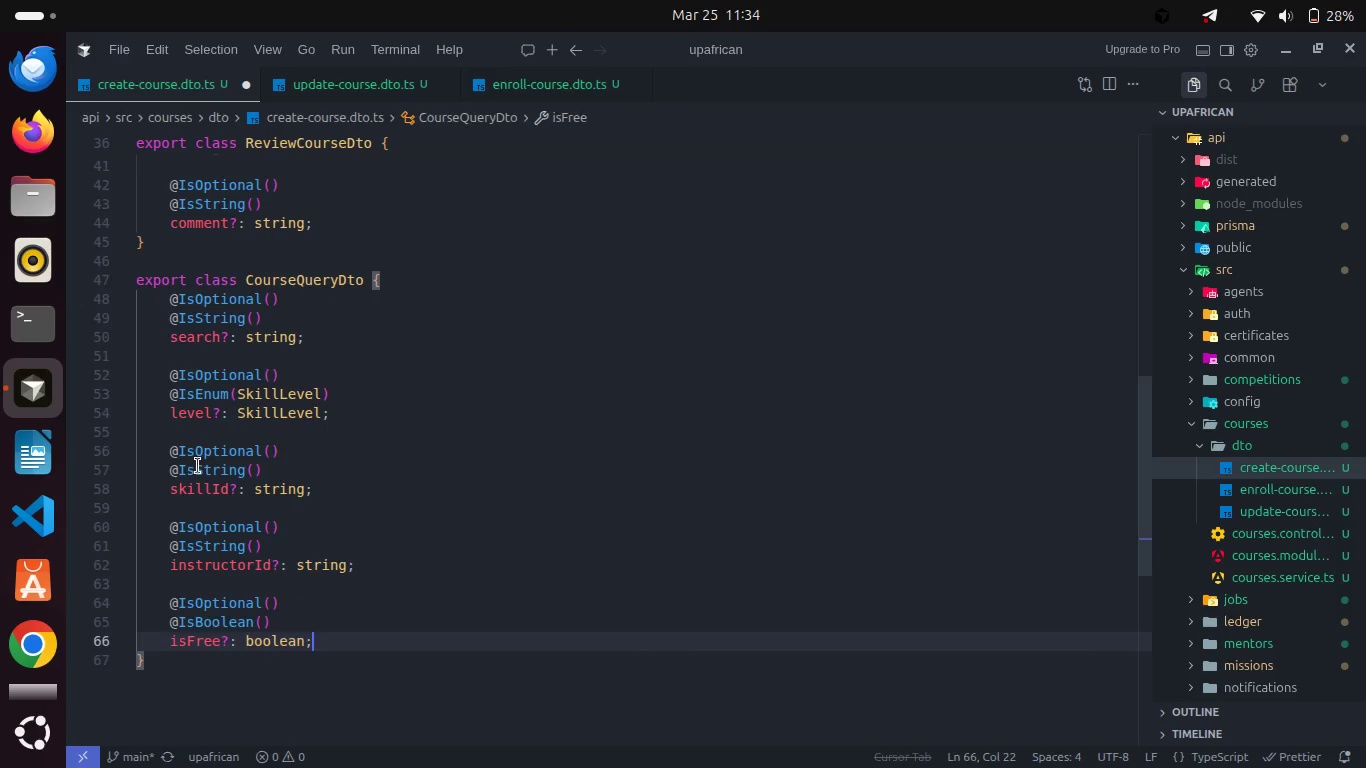 
key(Enter)
 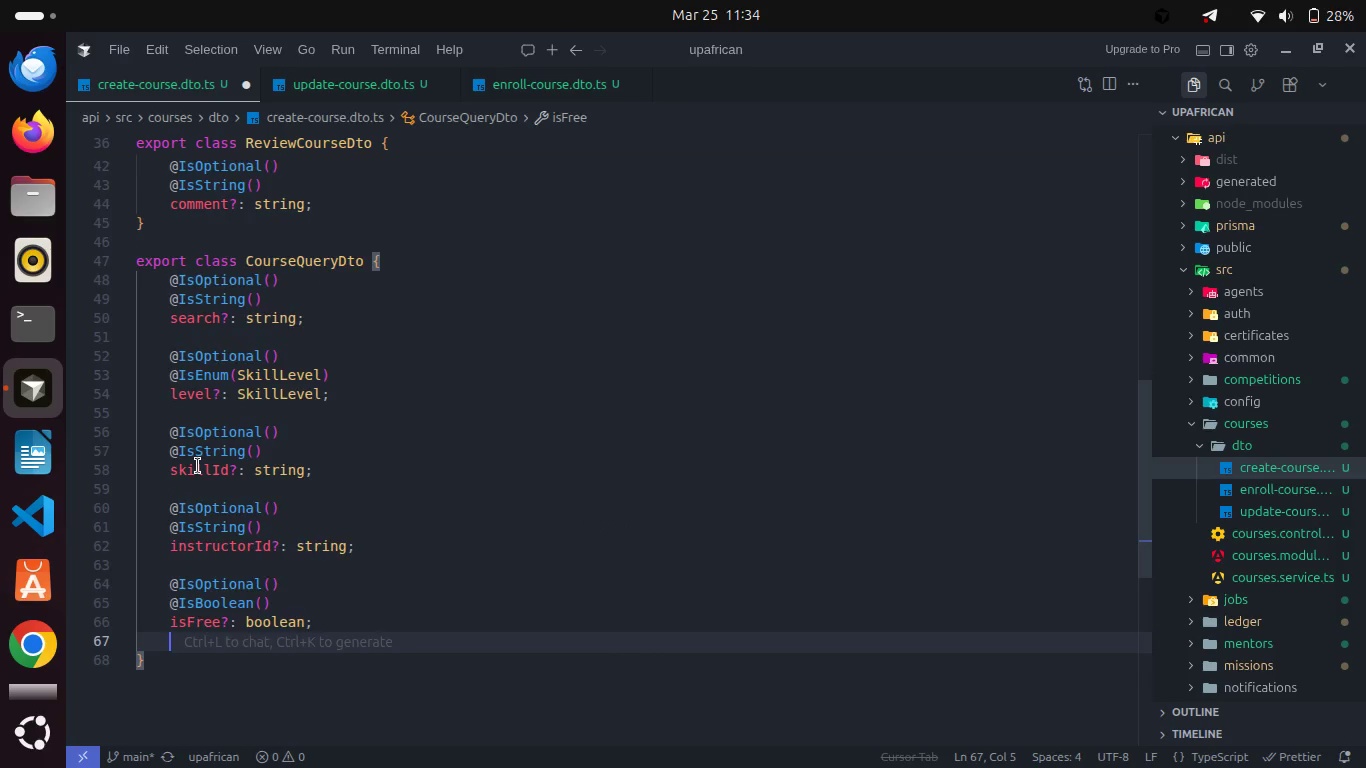 
key(Enter)
 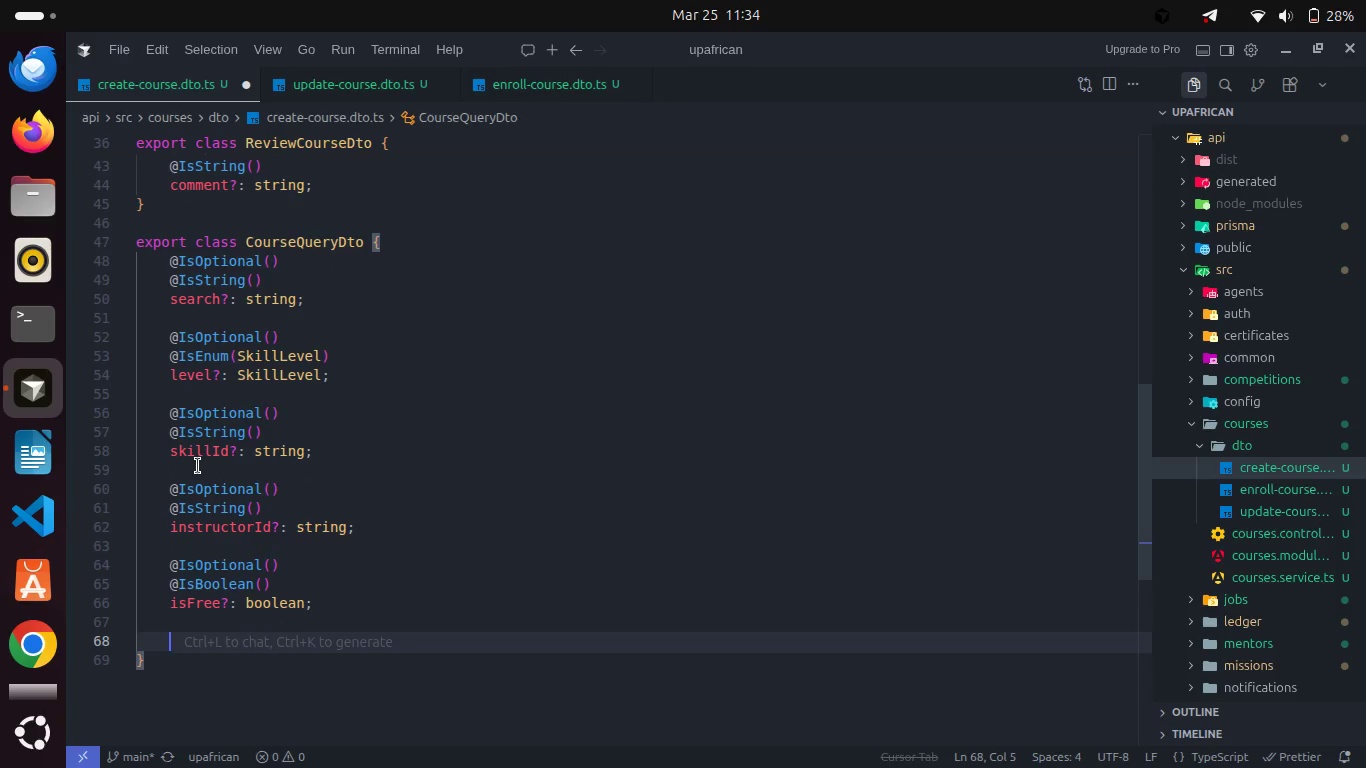 
type(@IsOpti)
 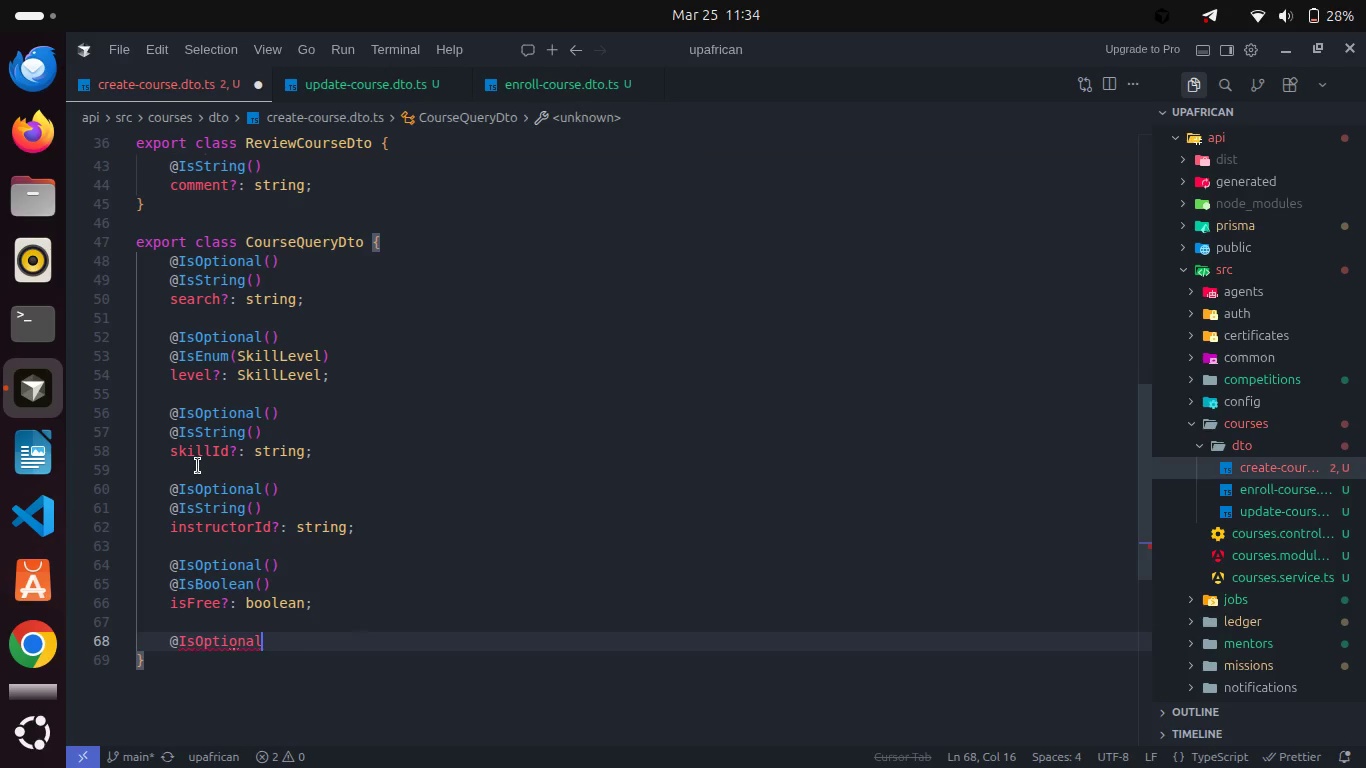 
 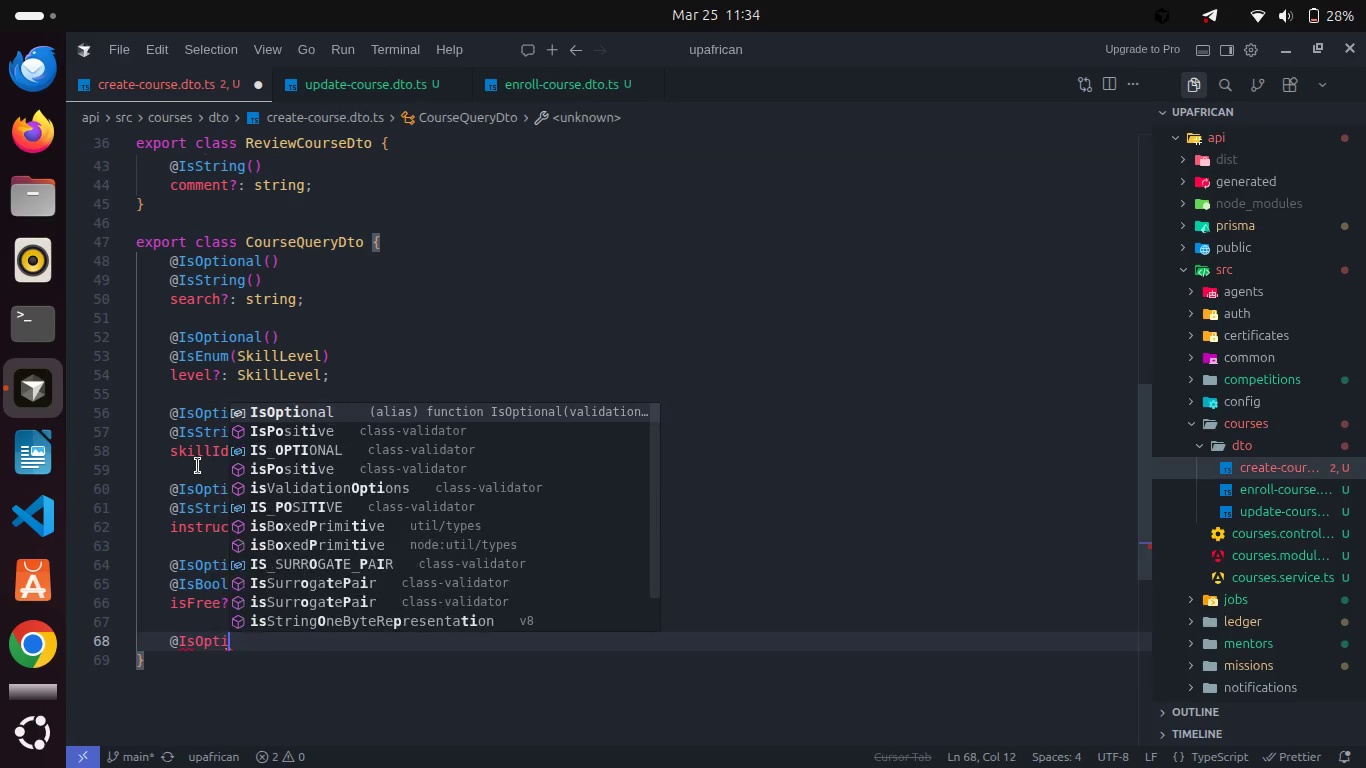 
key(Enter)
 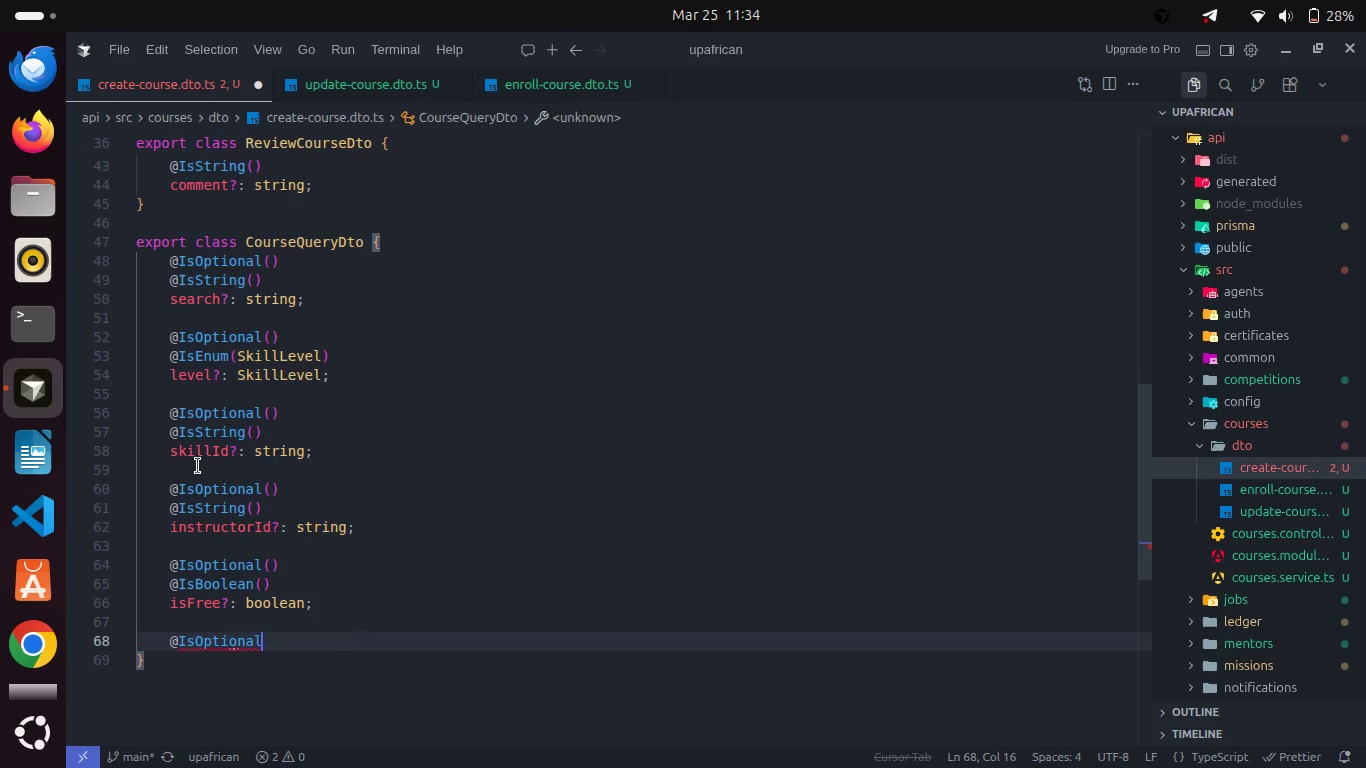 
type(())
 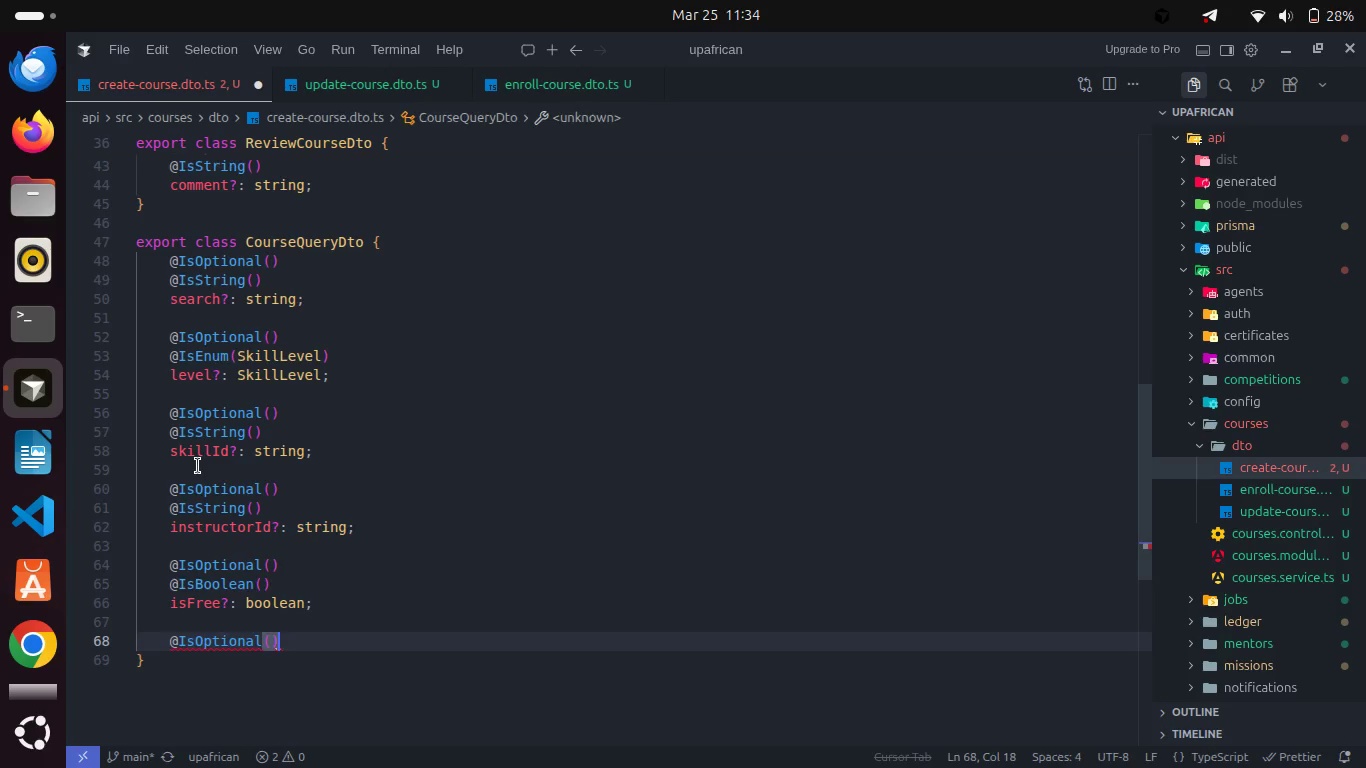 
key(Enter)
 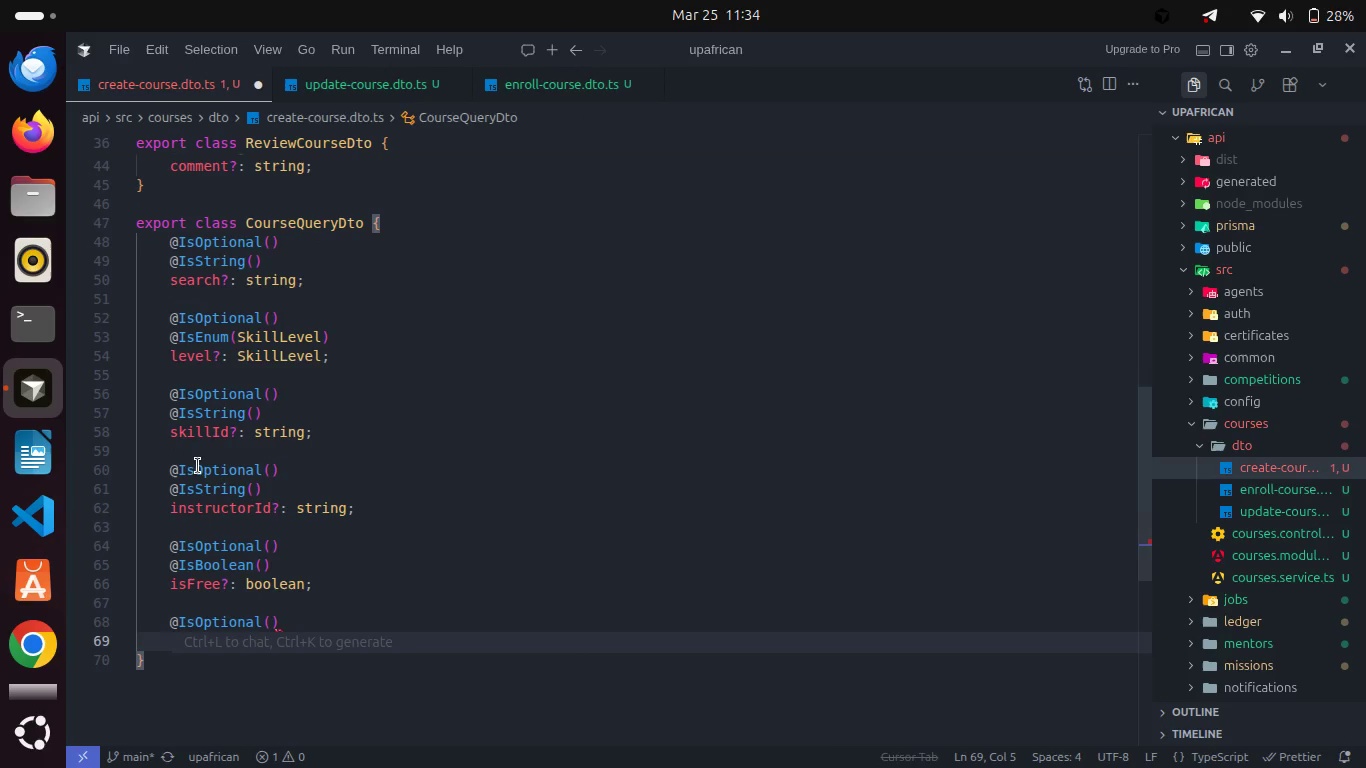 
type(@IsBoo)
 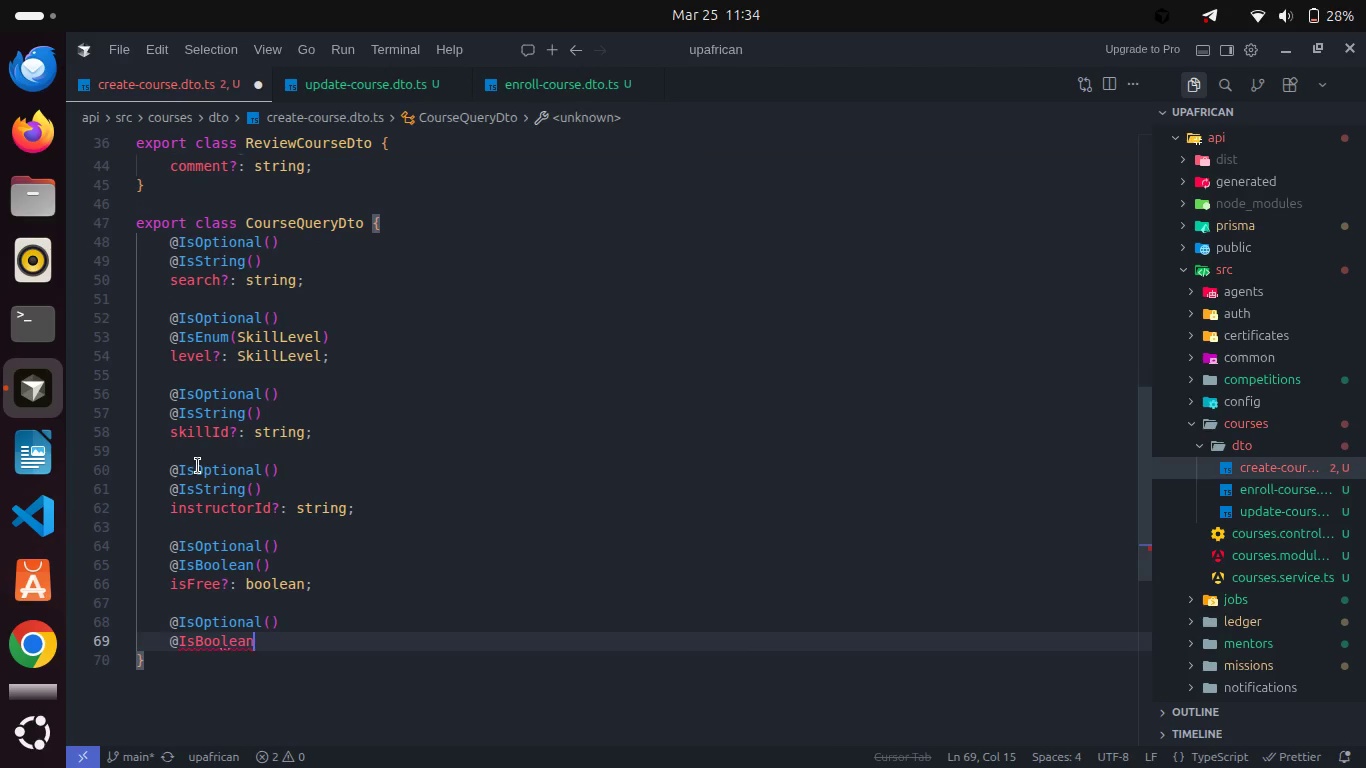 
 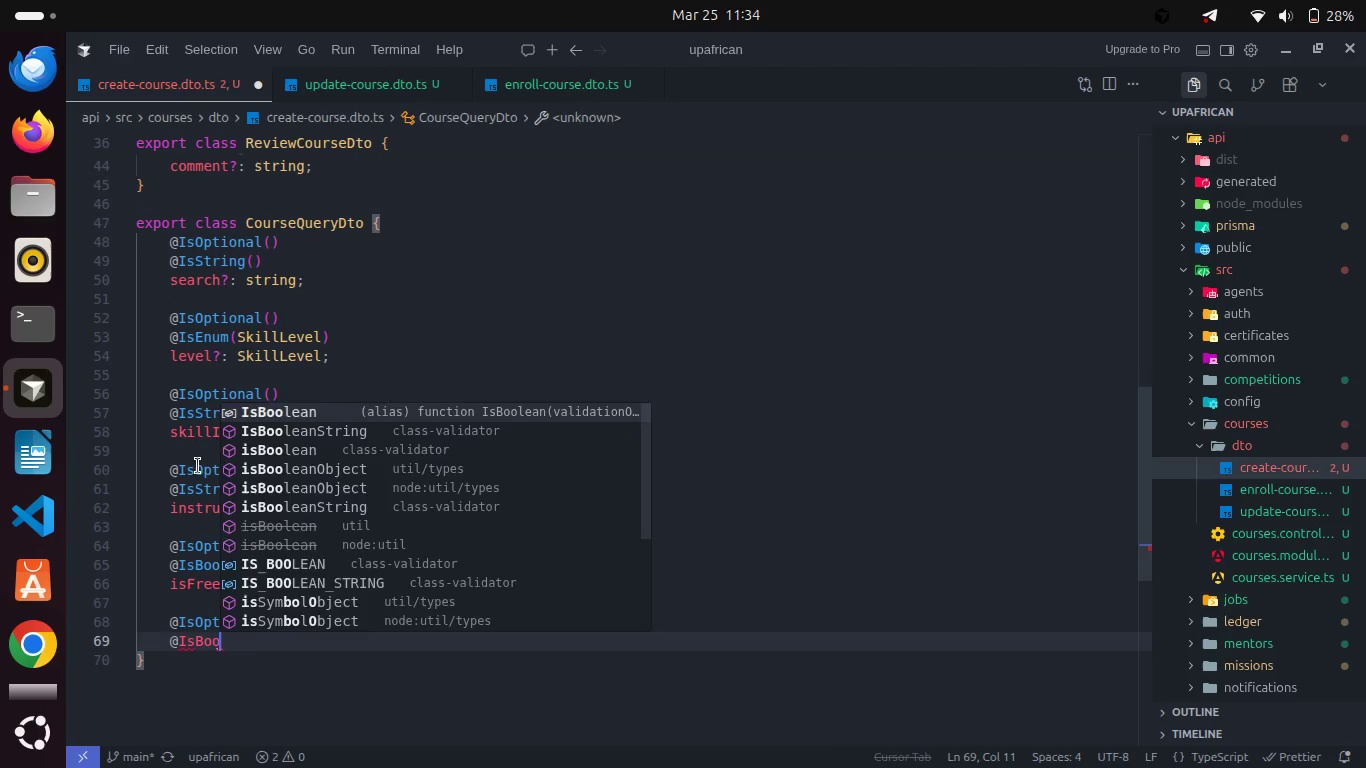 
key(Enter)
 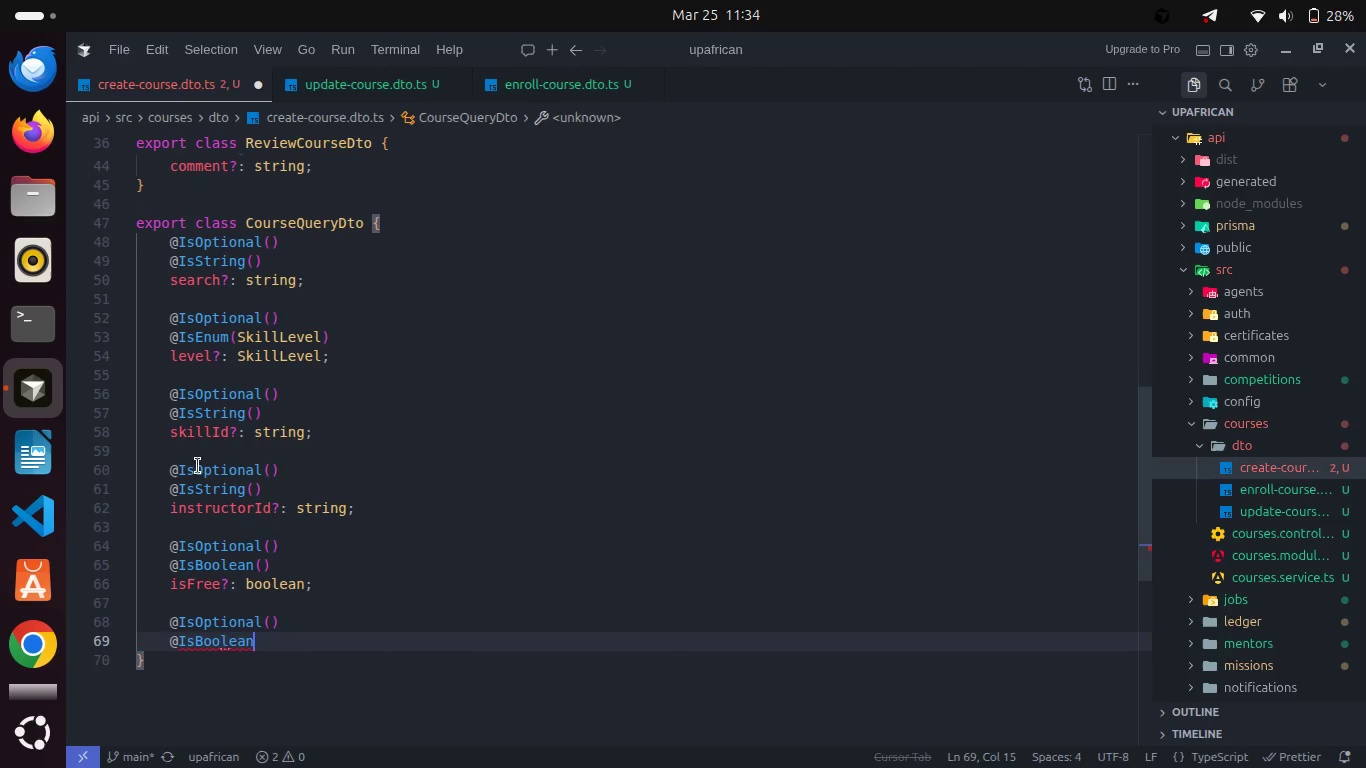 
type(90)
key(Backspace)
key(Backspace)
type(();)
 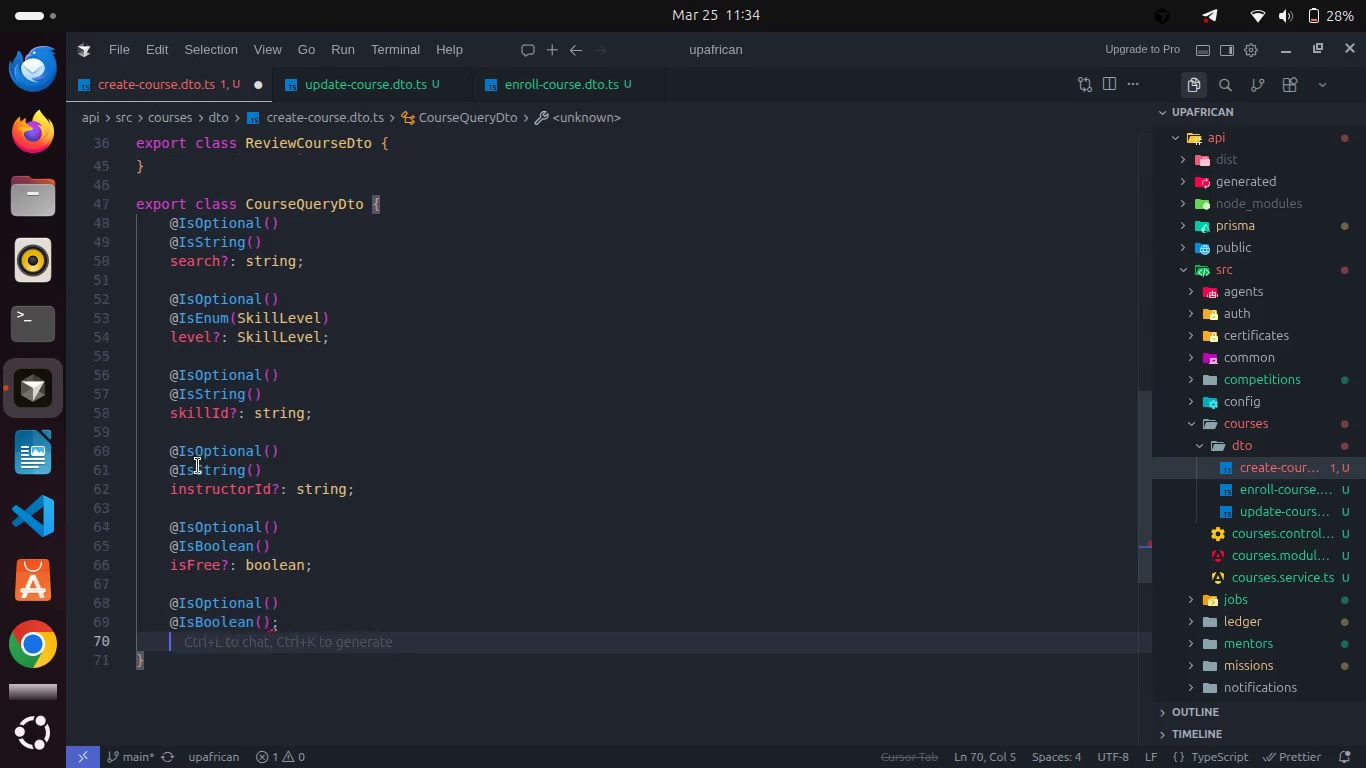 
 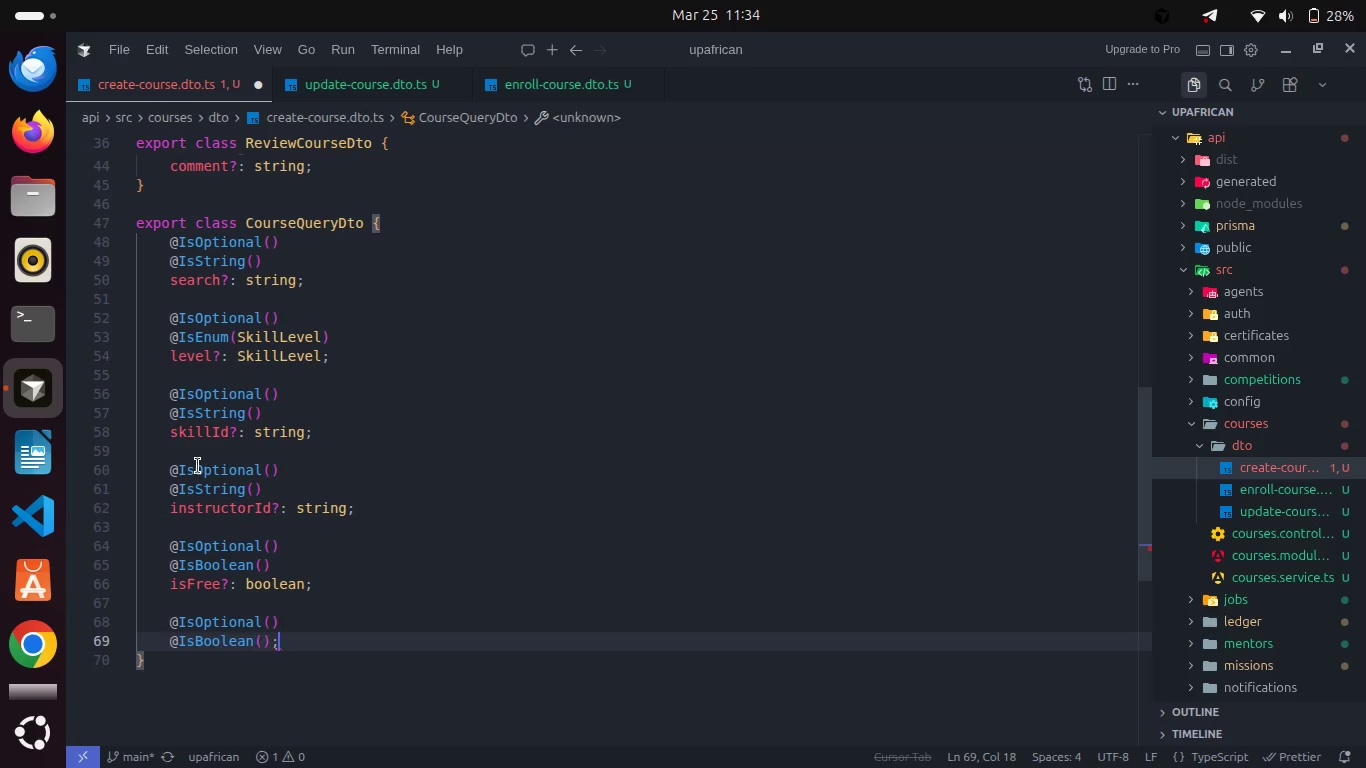 
key(Enter)
 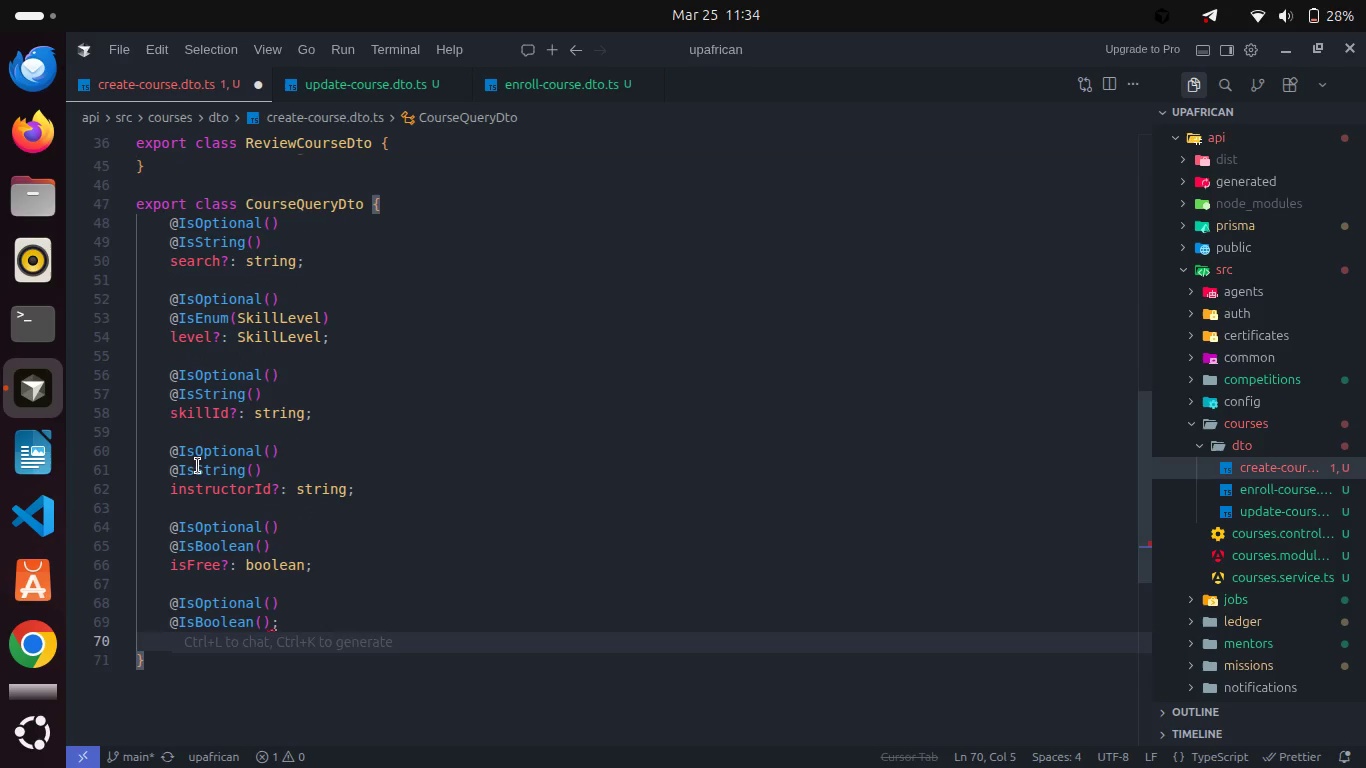 
key(Backspace)
 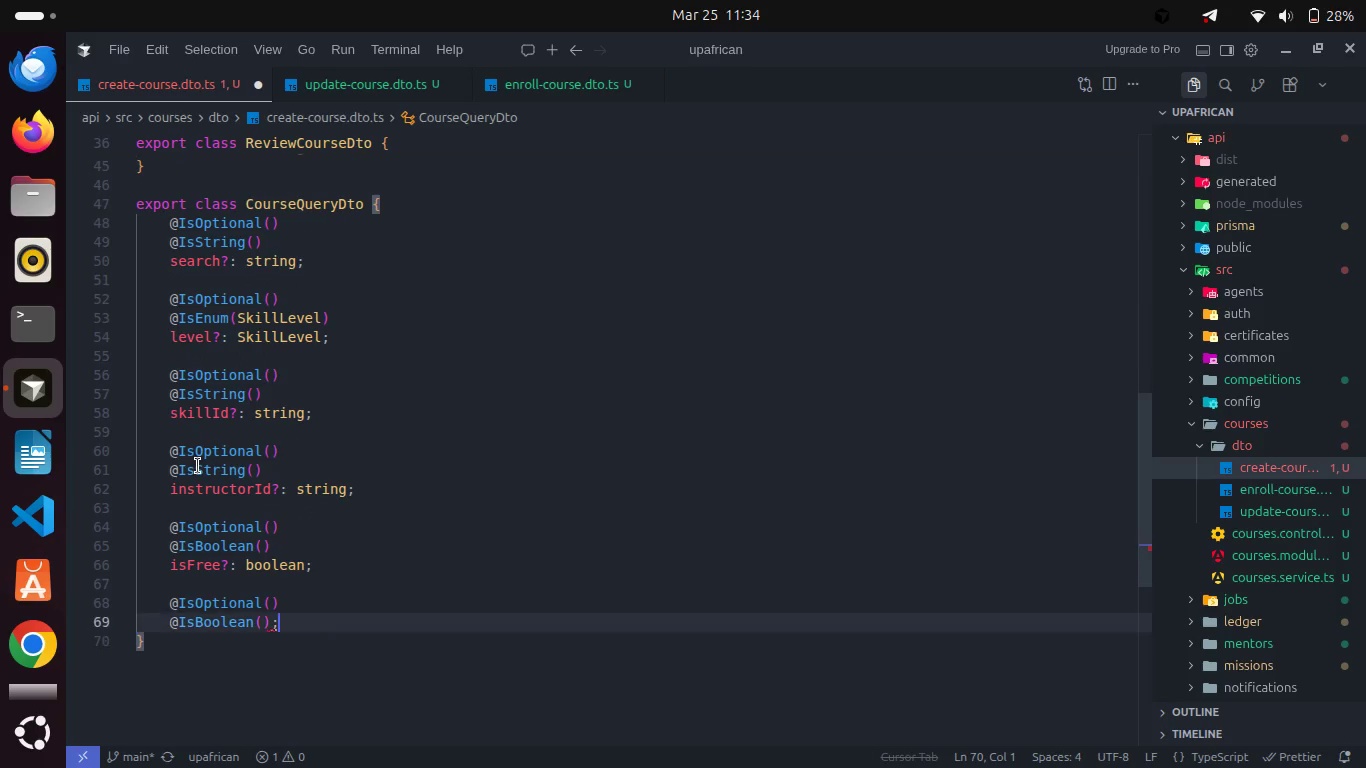 
key(Backspace)
 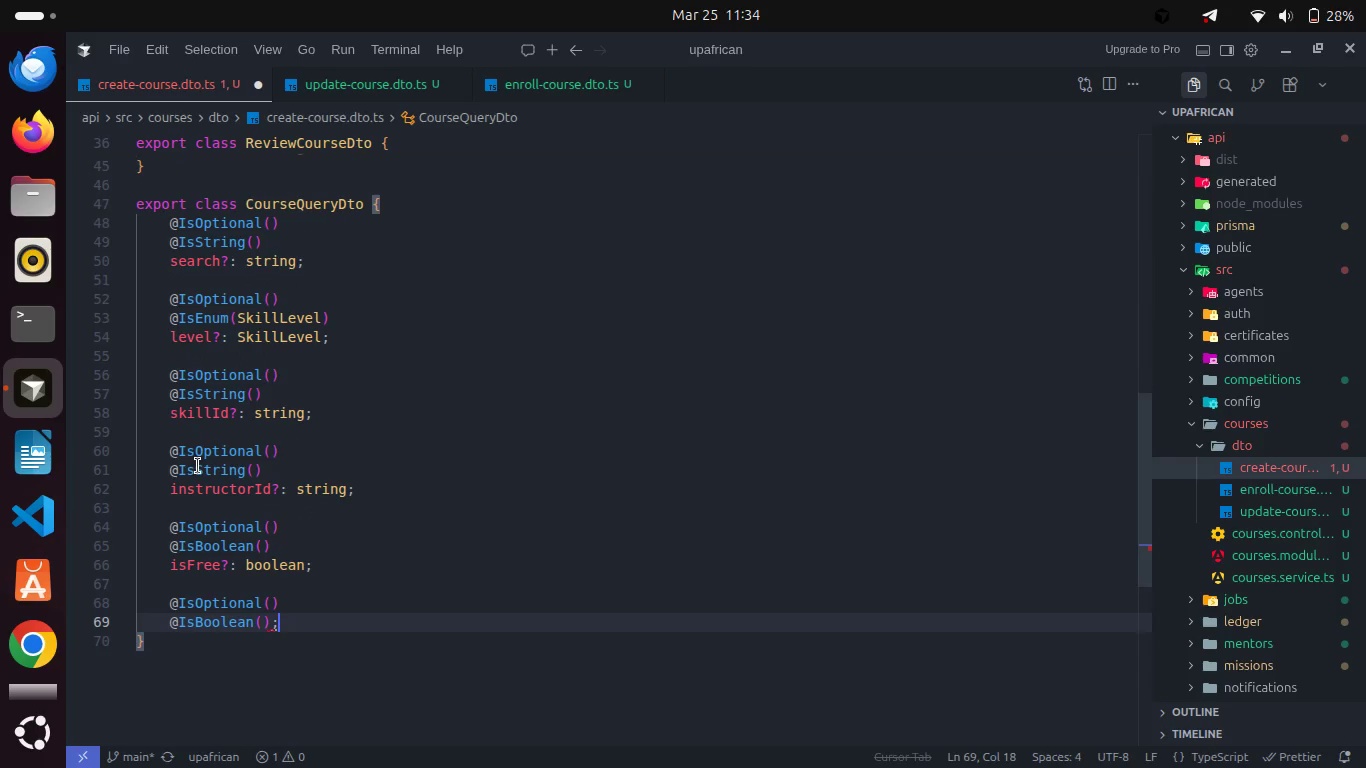 
key(Backspace)
 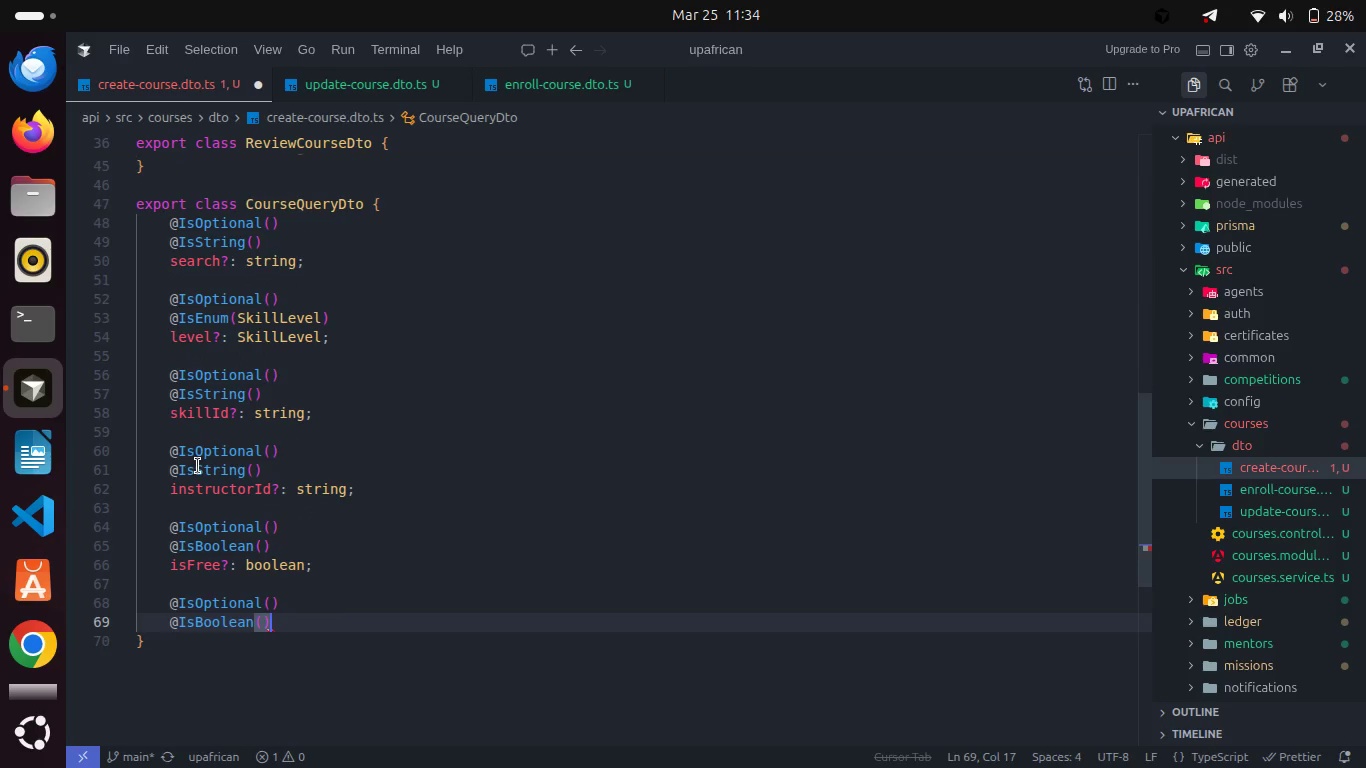 
key(Enter)
 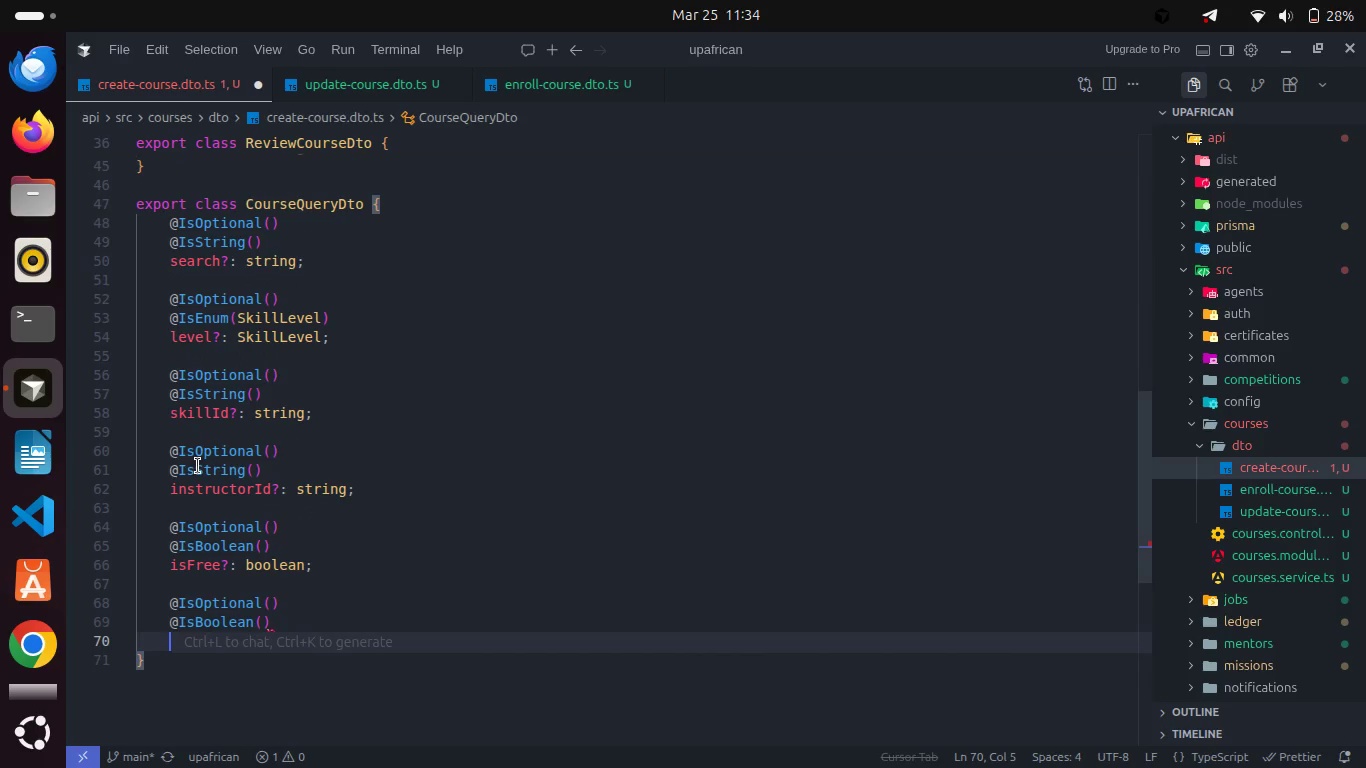 
type(isFeatured?: bool)
 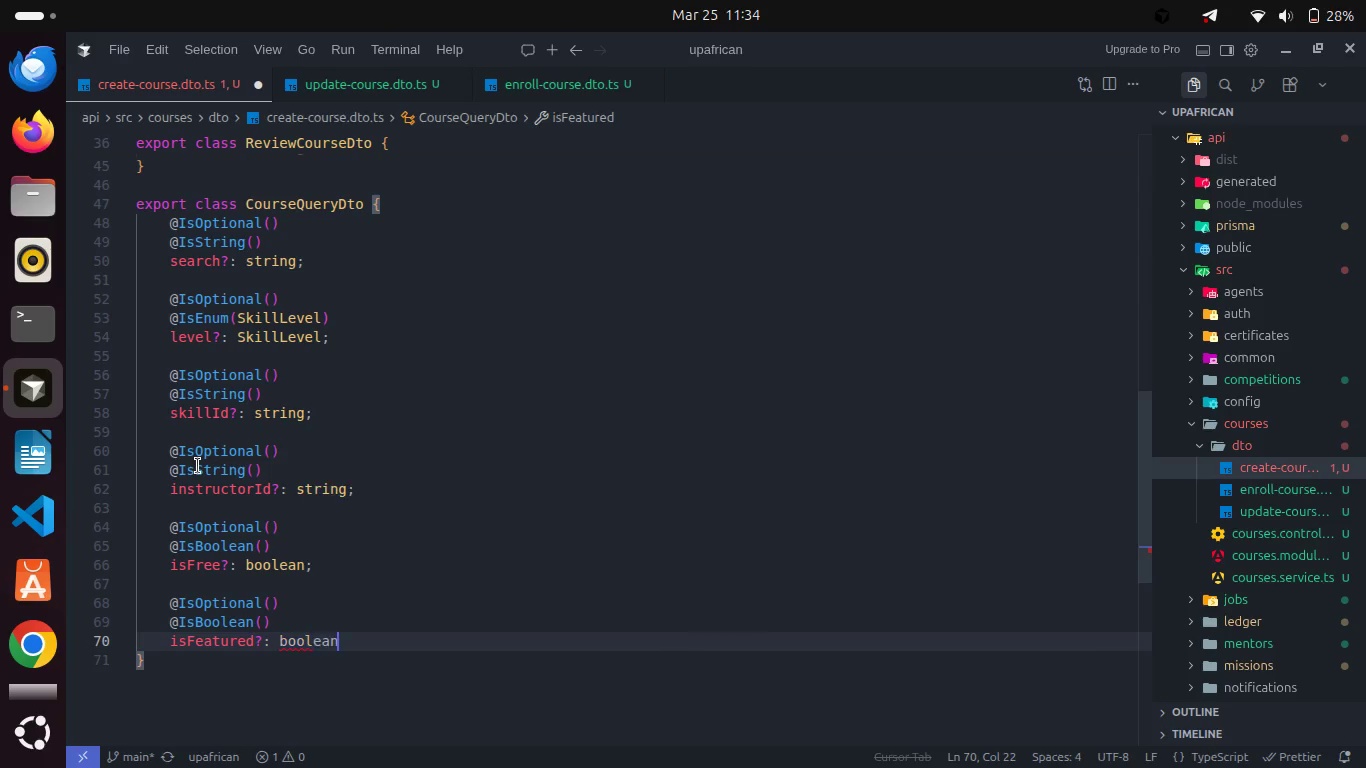 
 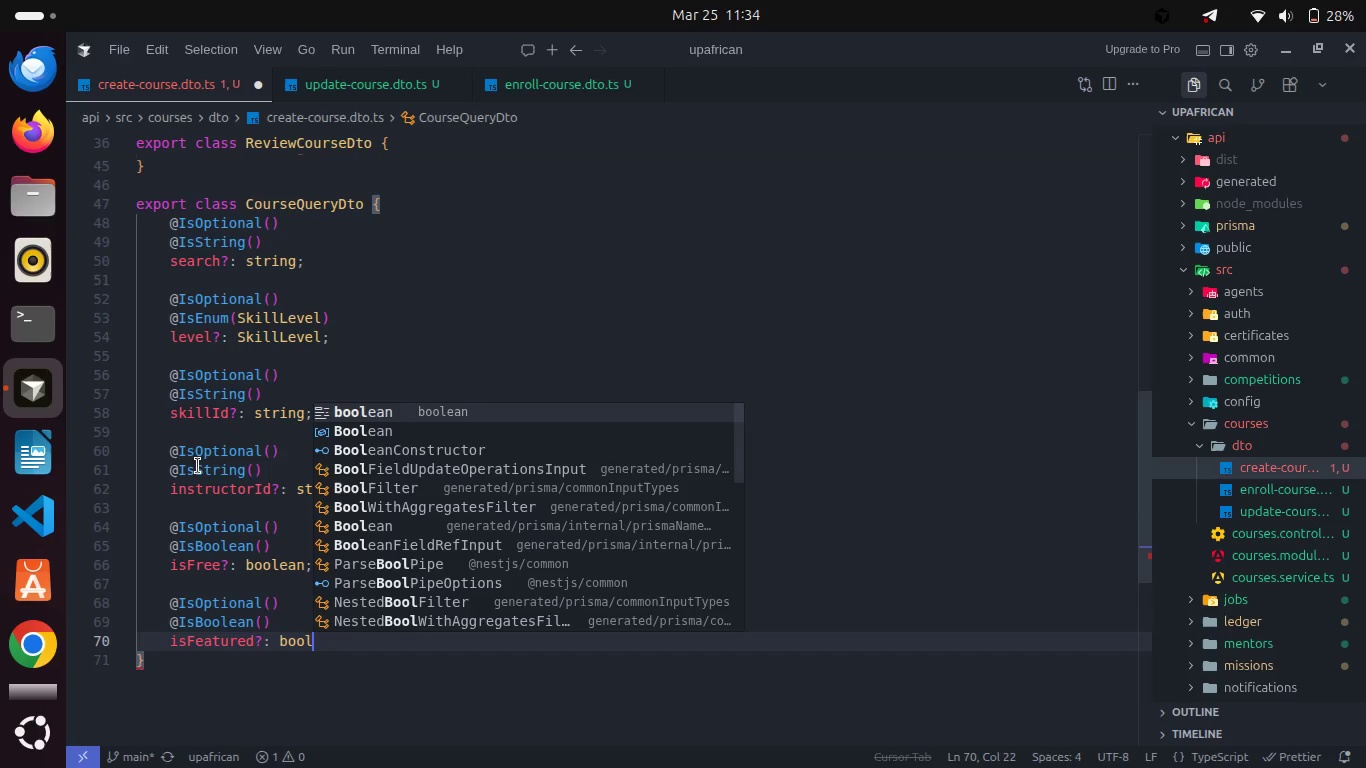 
key(Enter)
 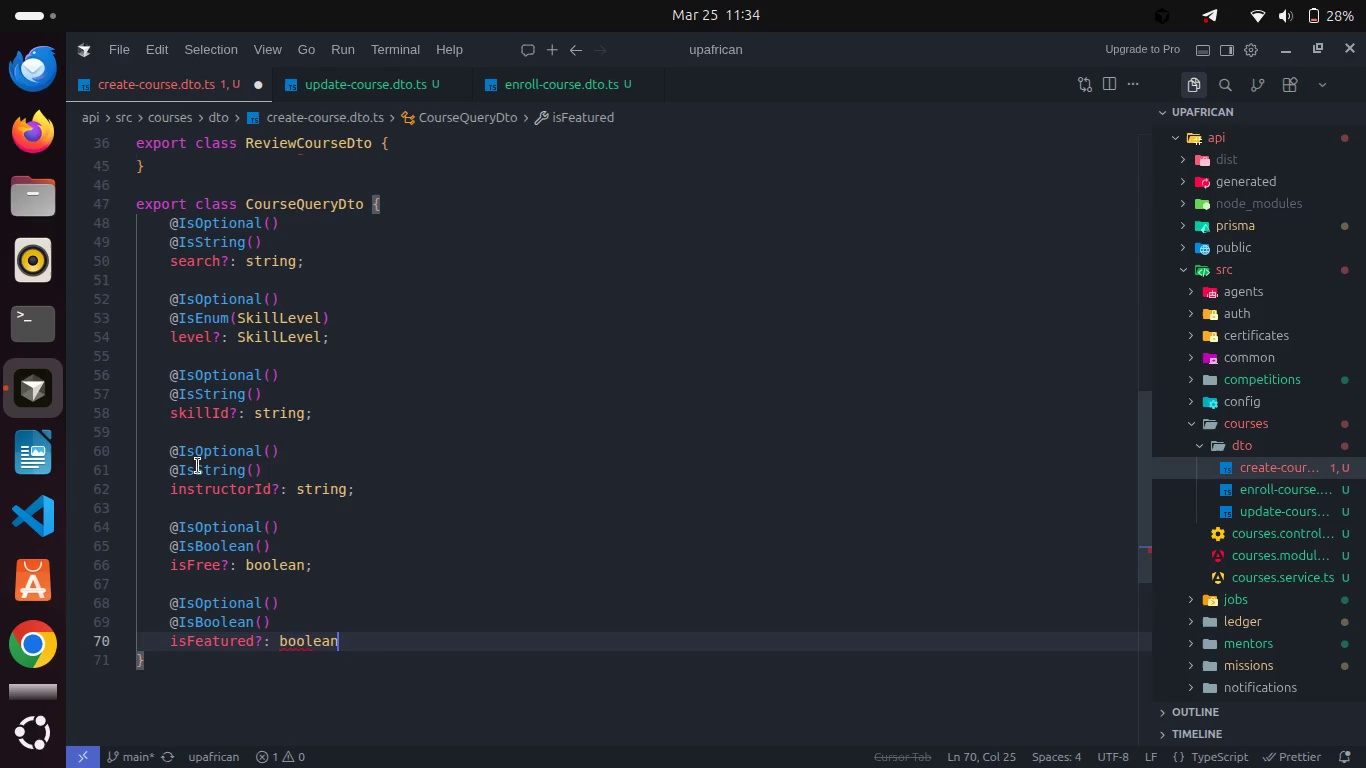 
key(Semicolon)
 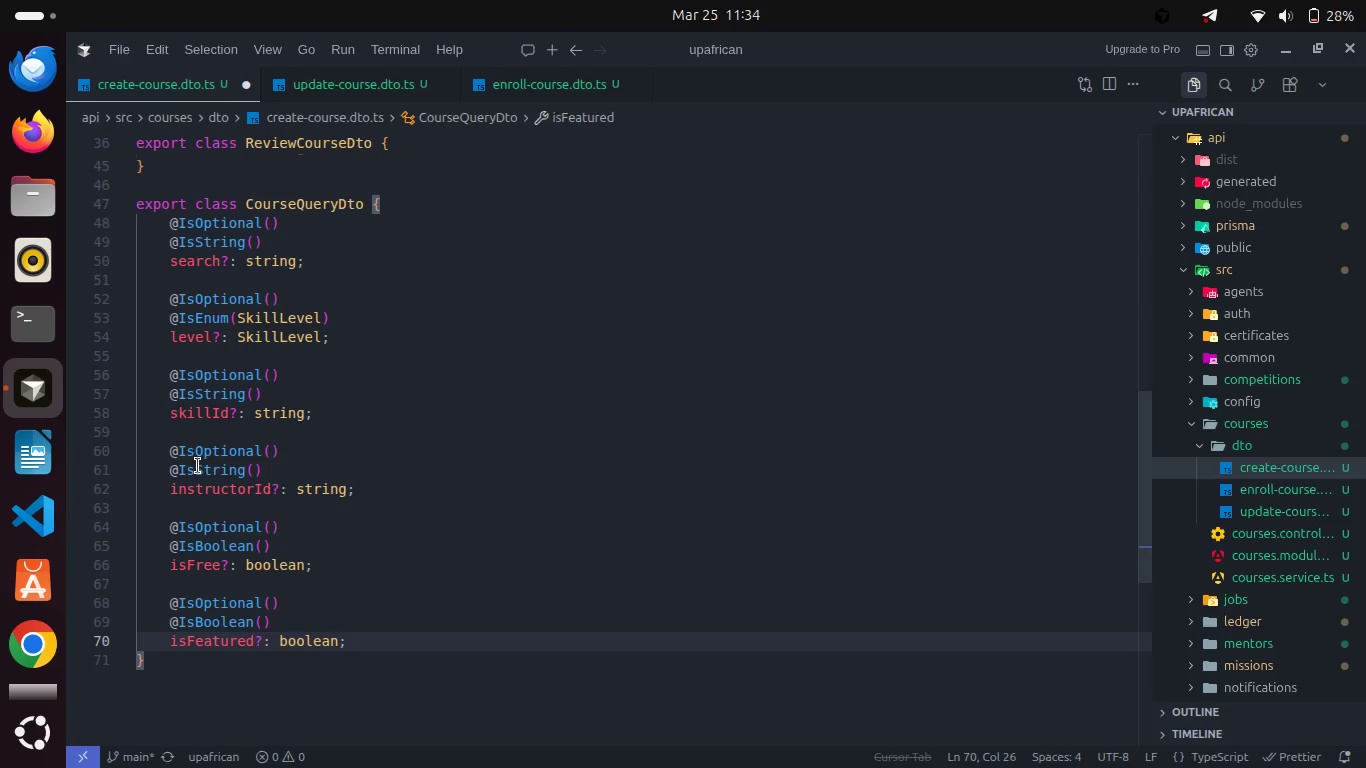 
key(Enter)
 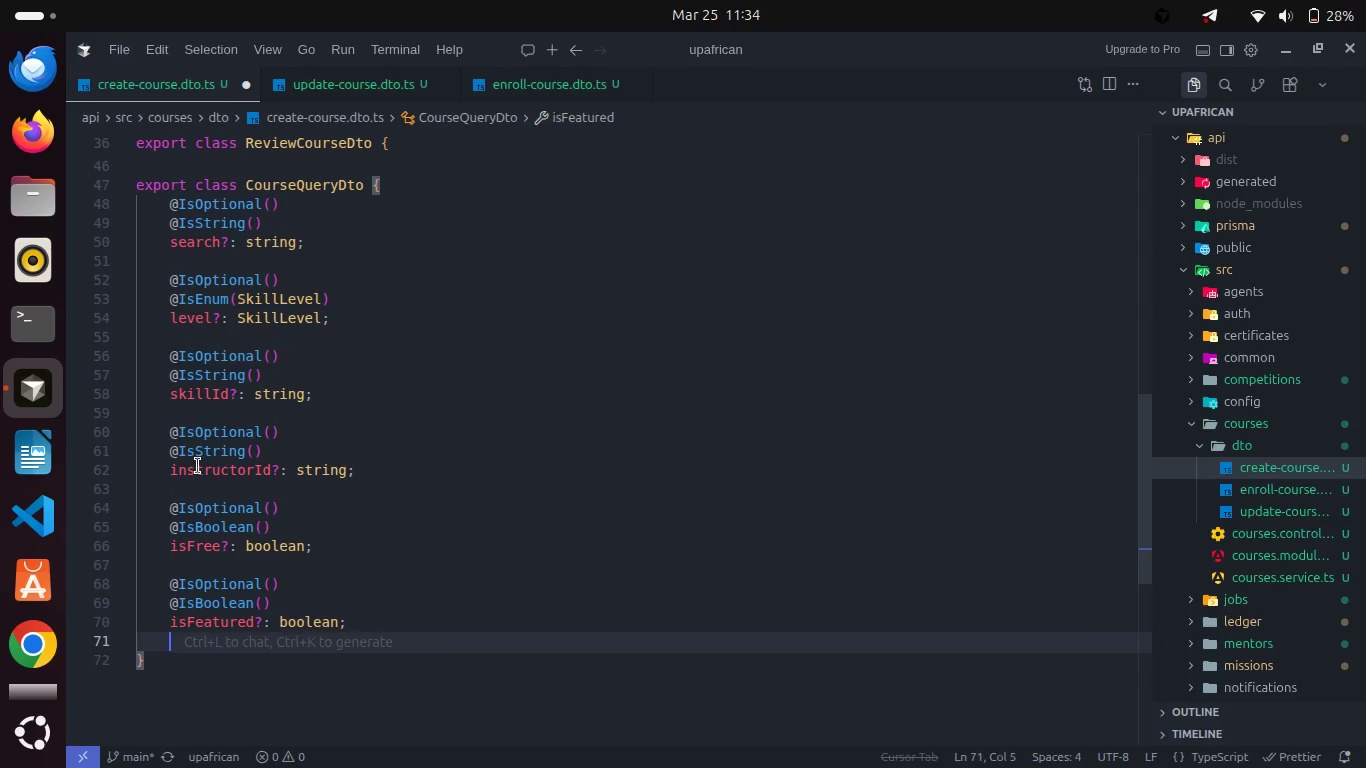 
key(Enter)
 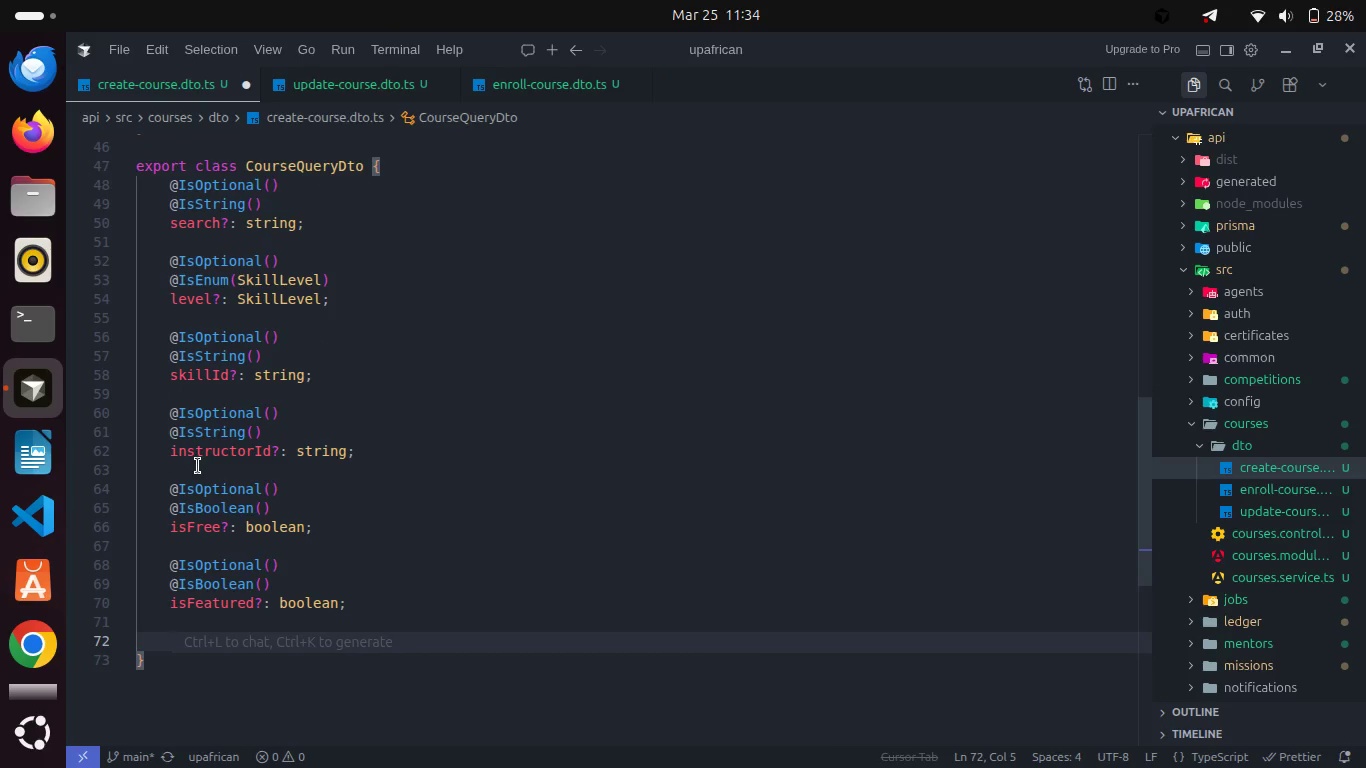 
type(@IsOpt)
 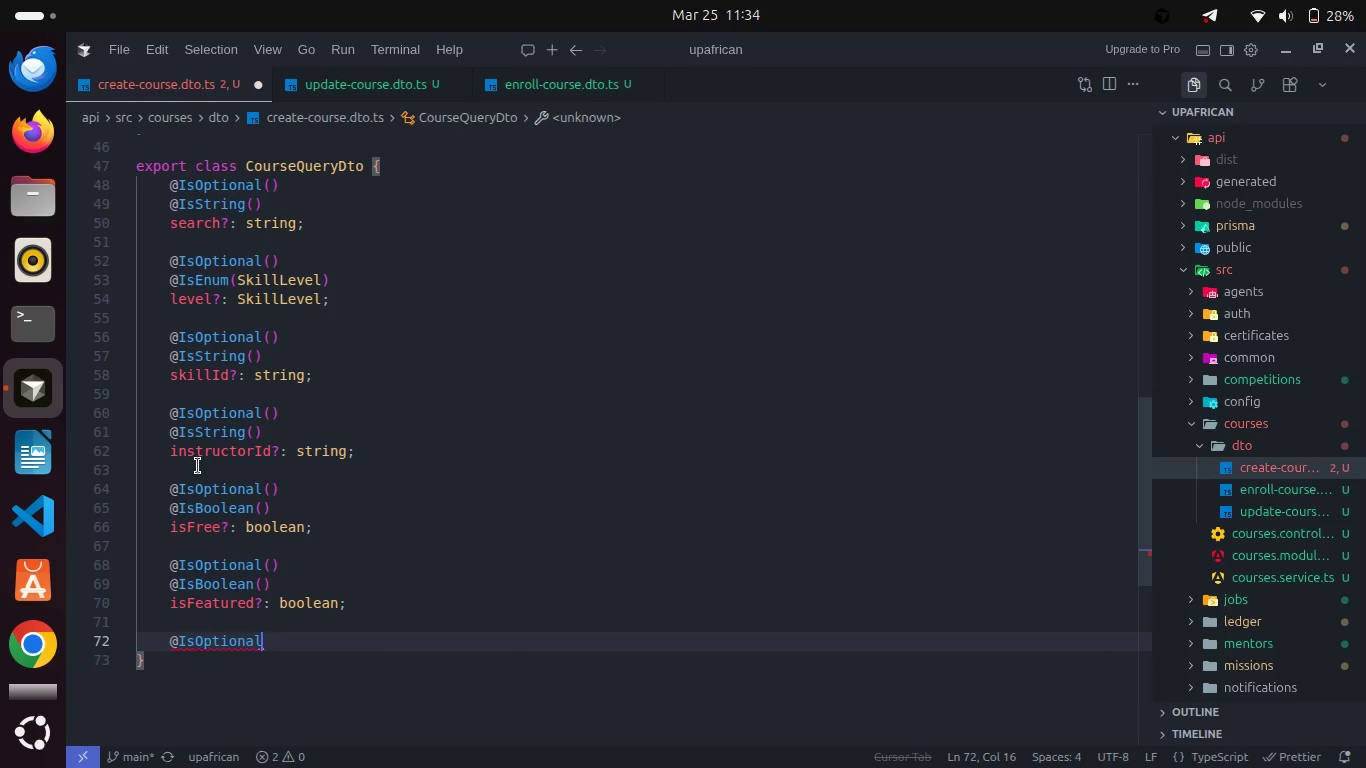 
 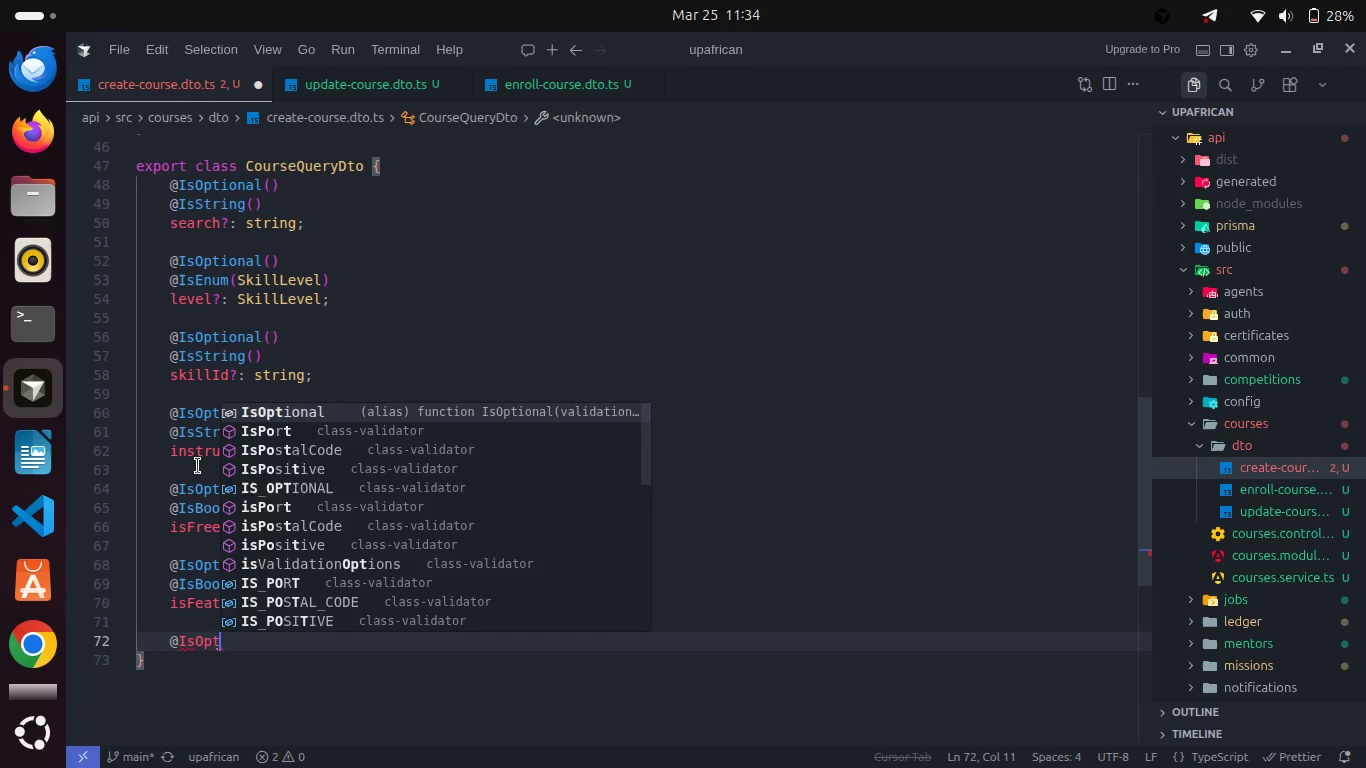 
key(Enter)
 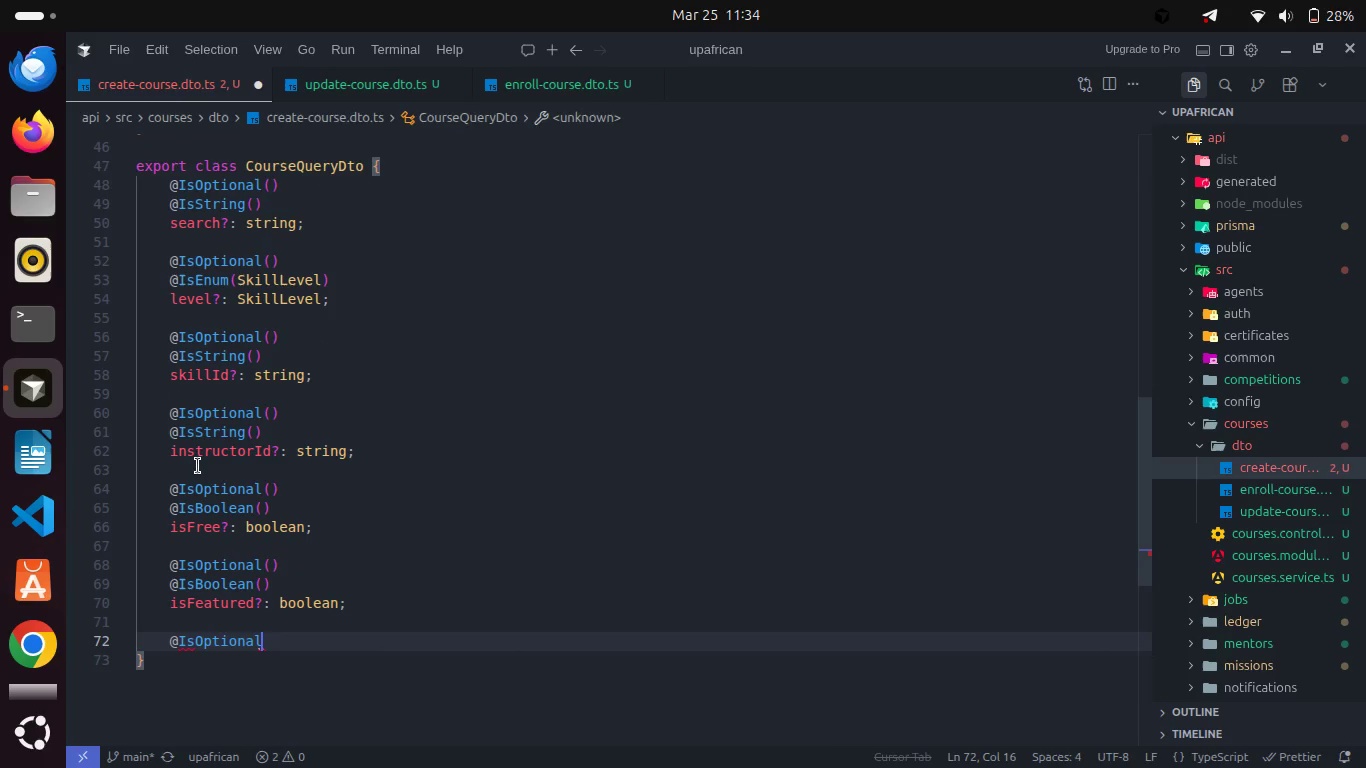 
type(())
 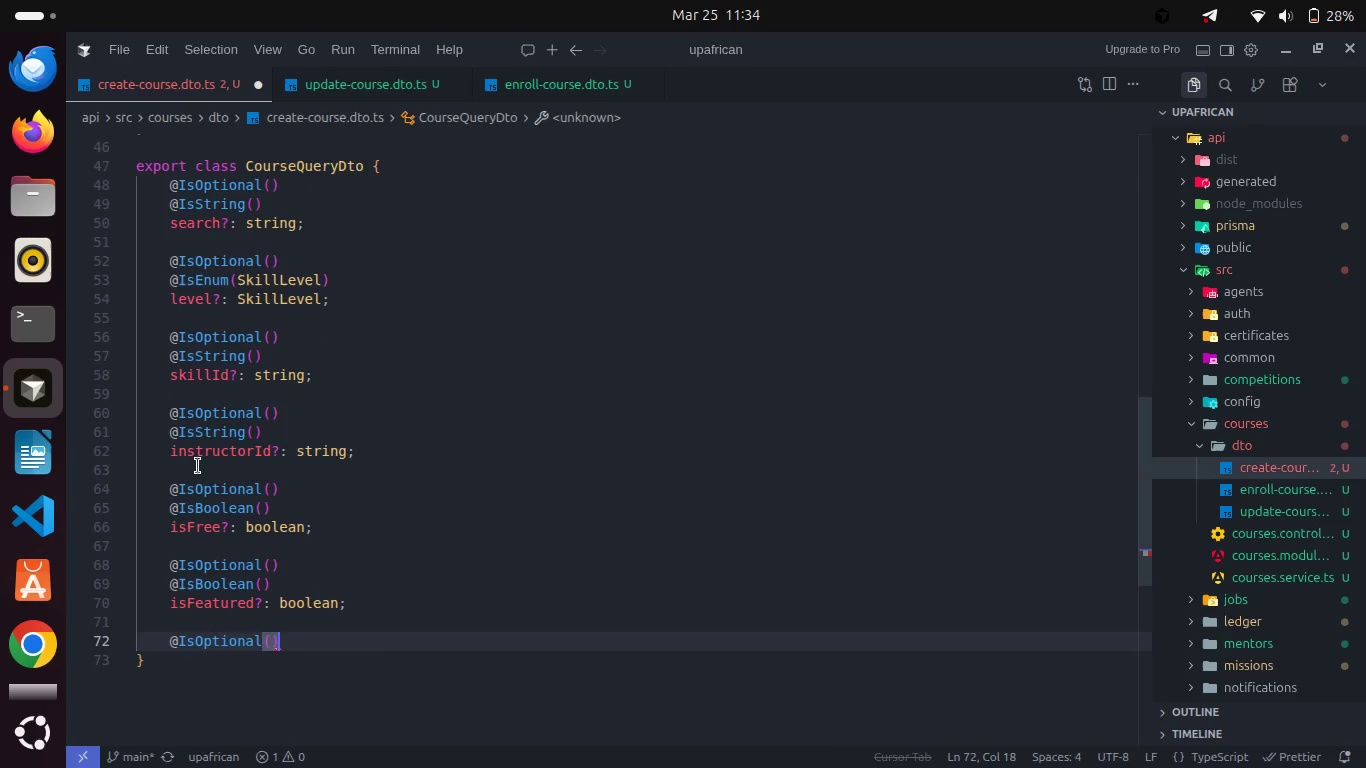 
key(Enter)
 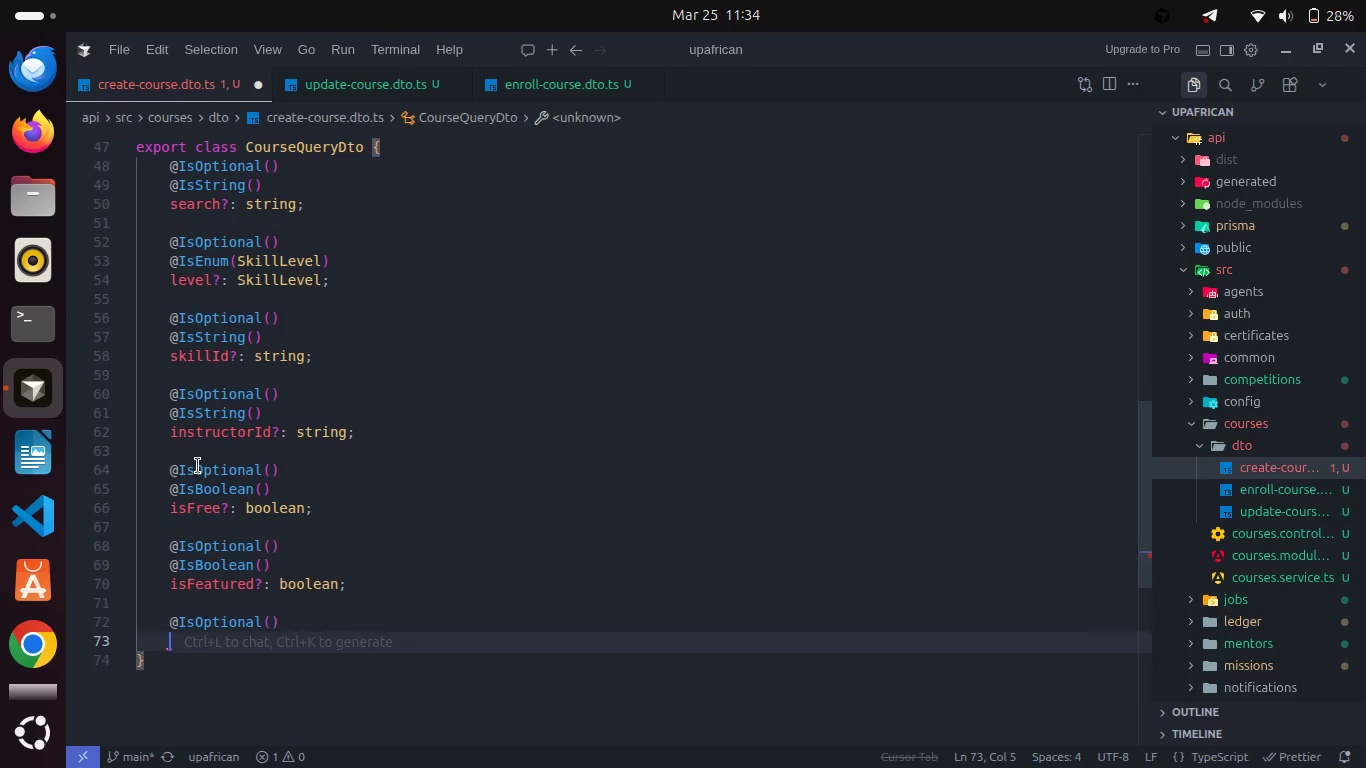 
type(@IsStr)
 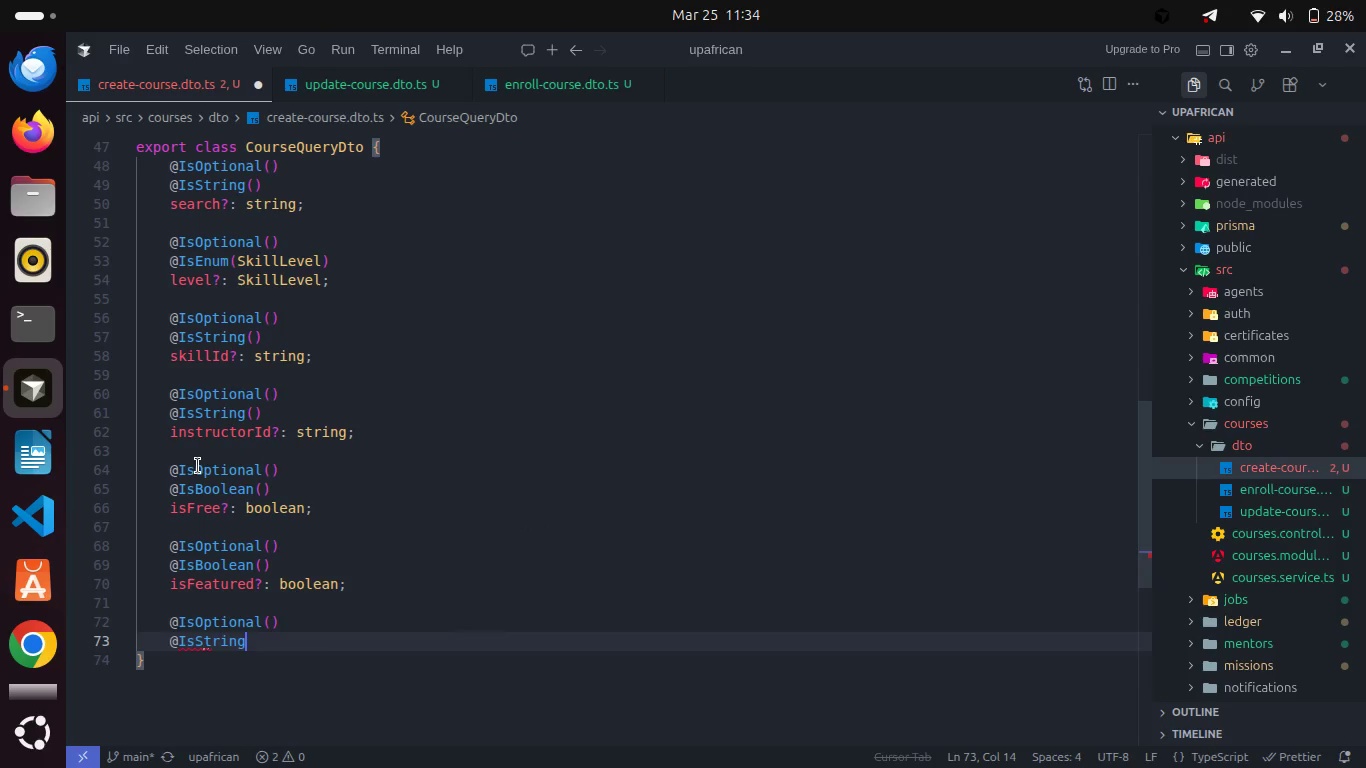 
 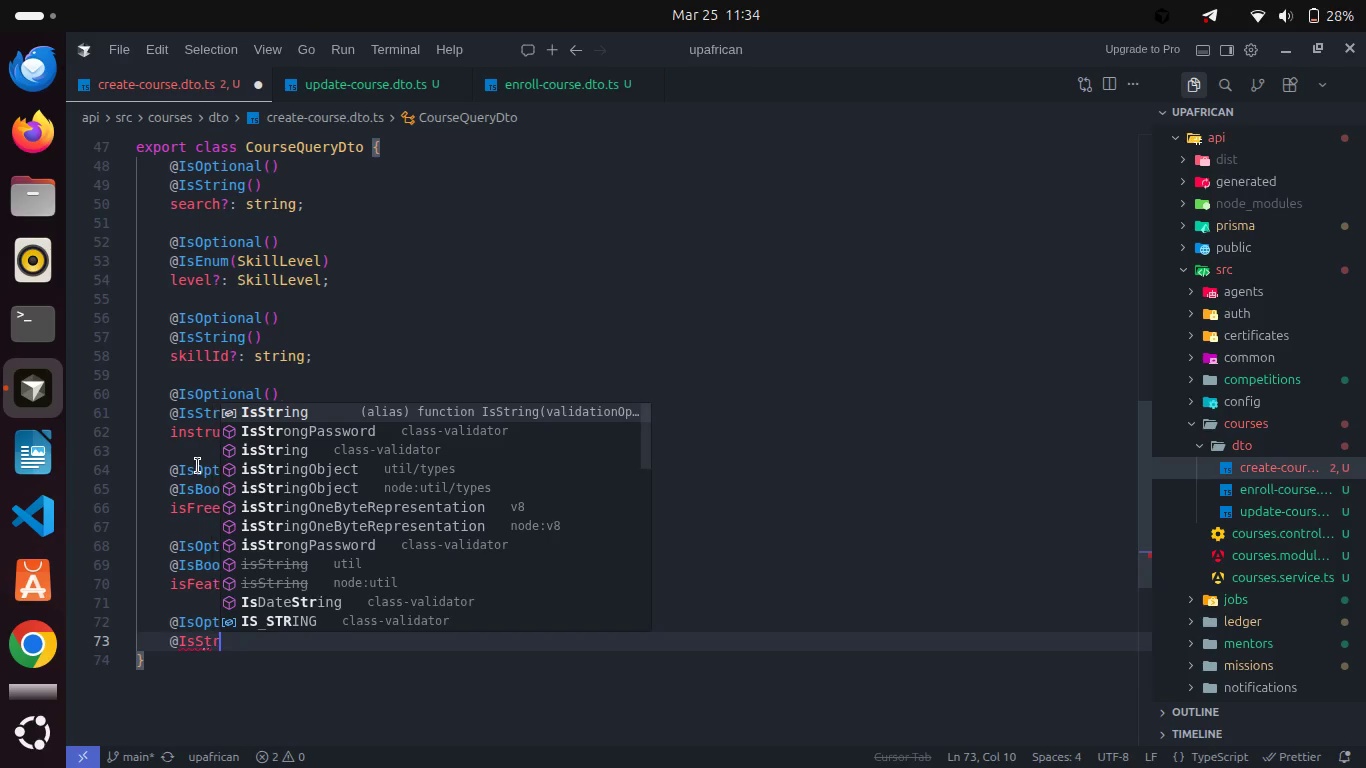 
key(Enter)
 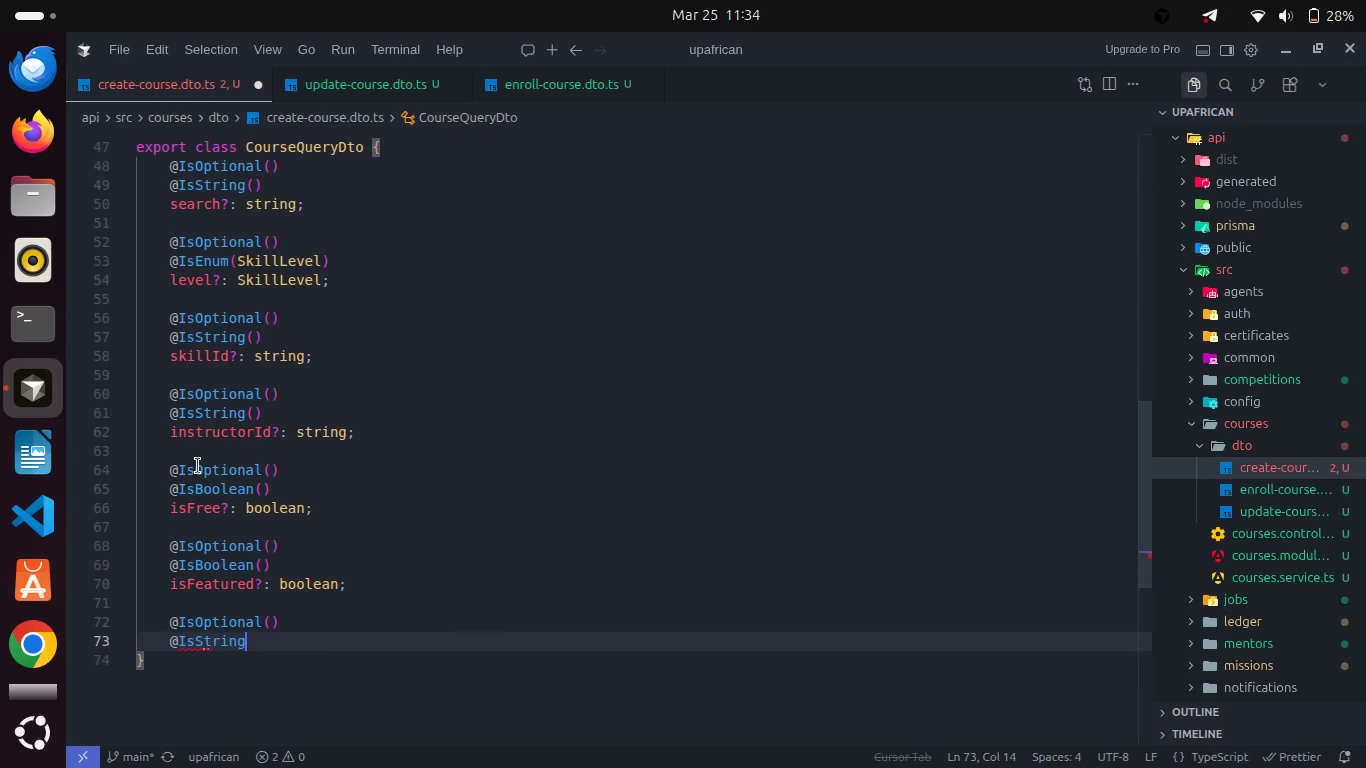 
type(())
 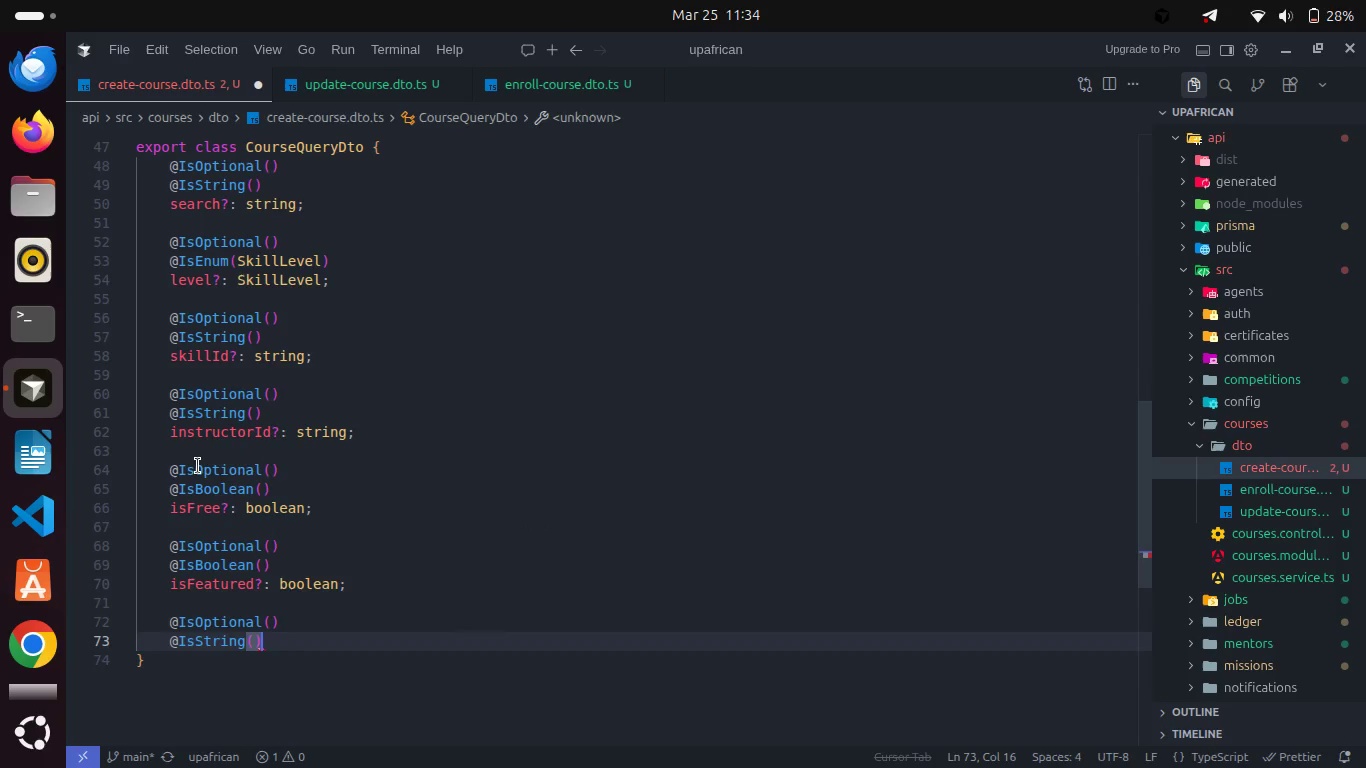 
key(Enter)
 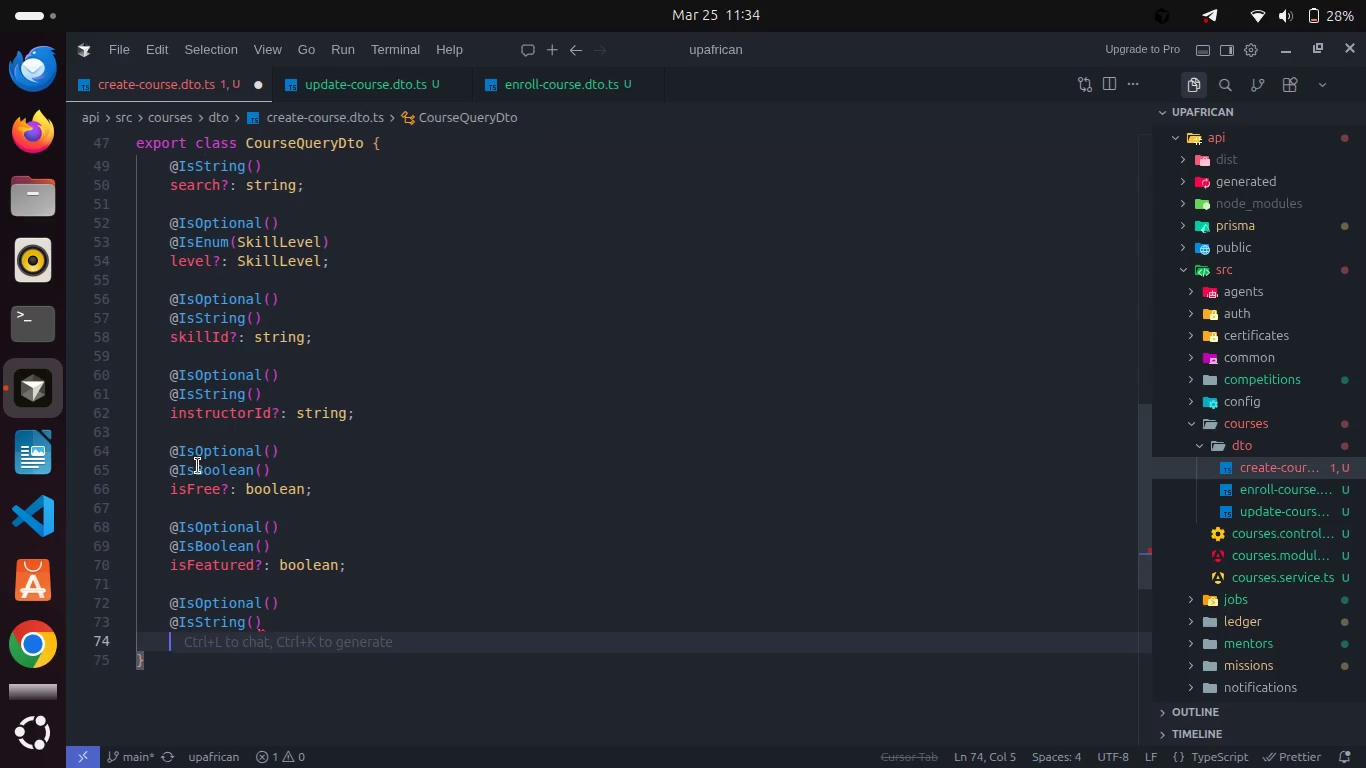 
type(sort)
 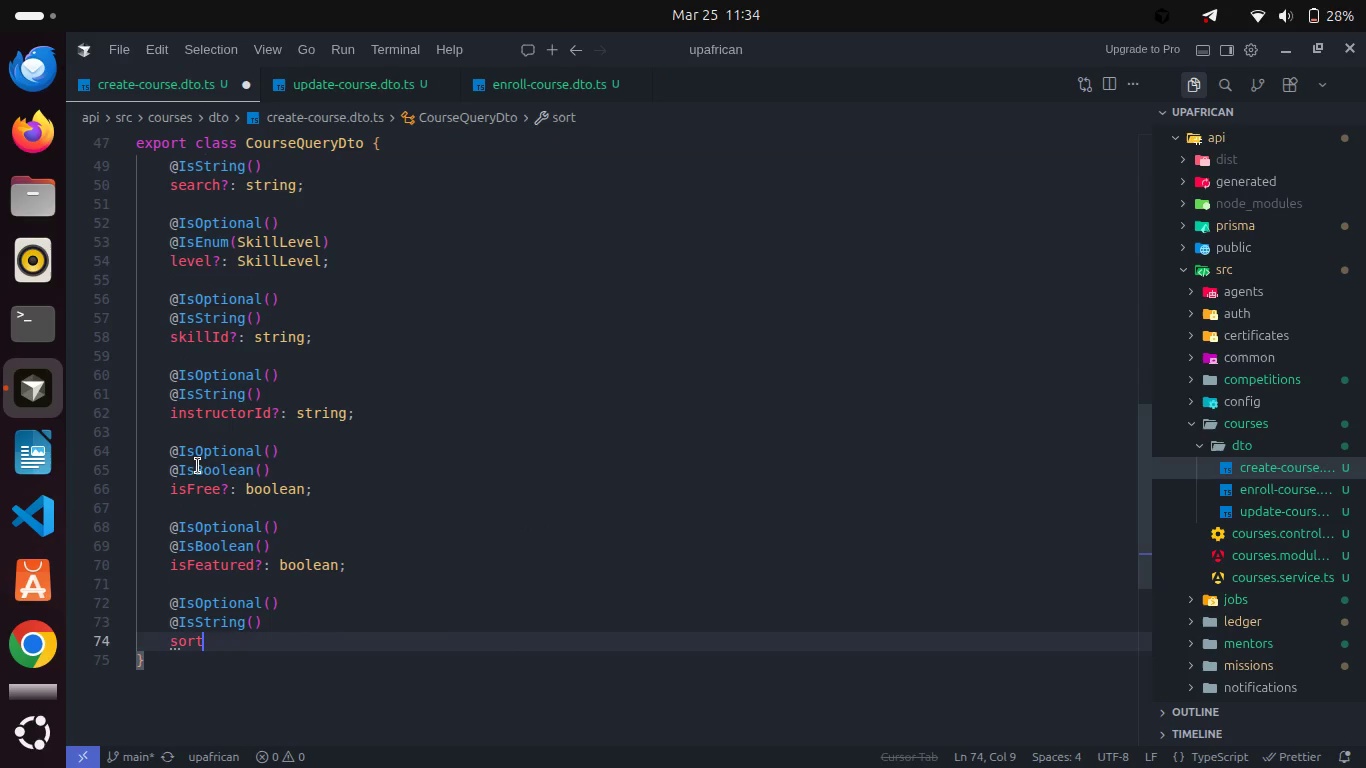 
key(Shift+B)
 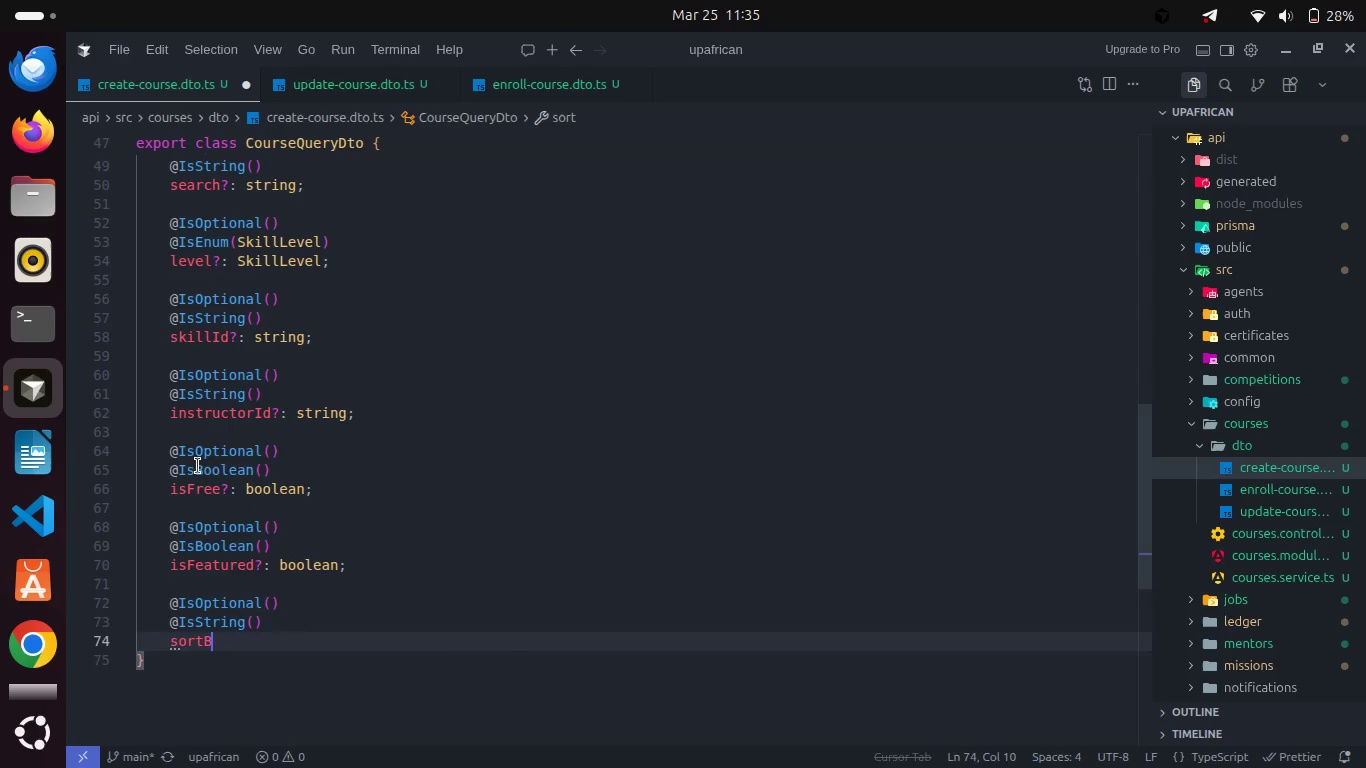 
left_click([198, 466])
 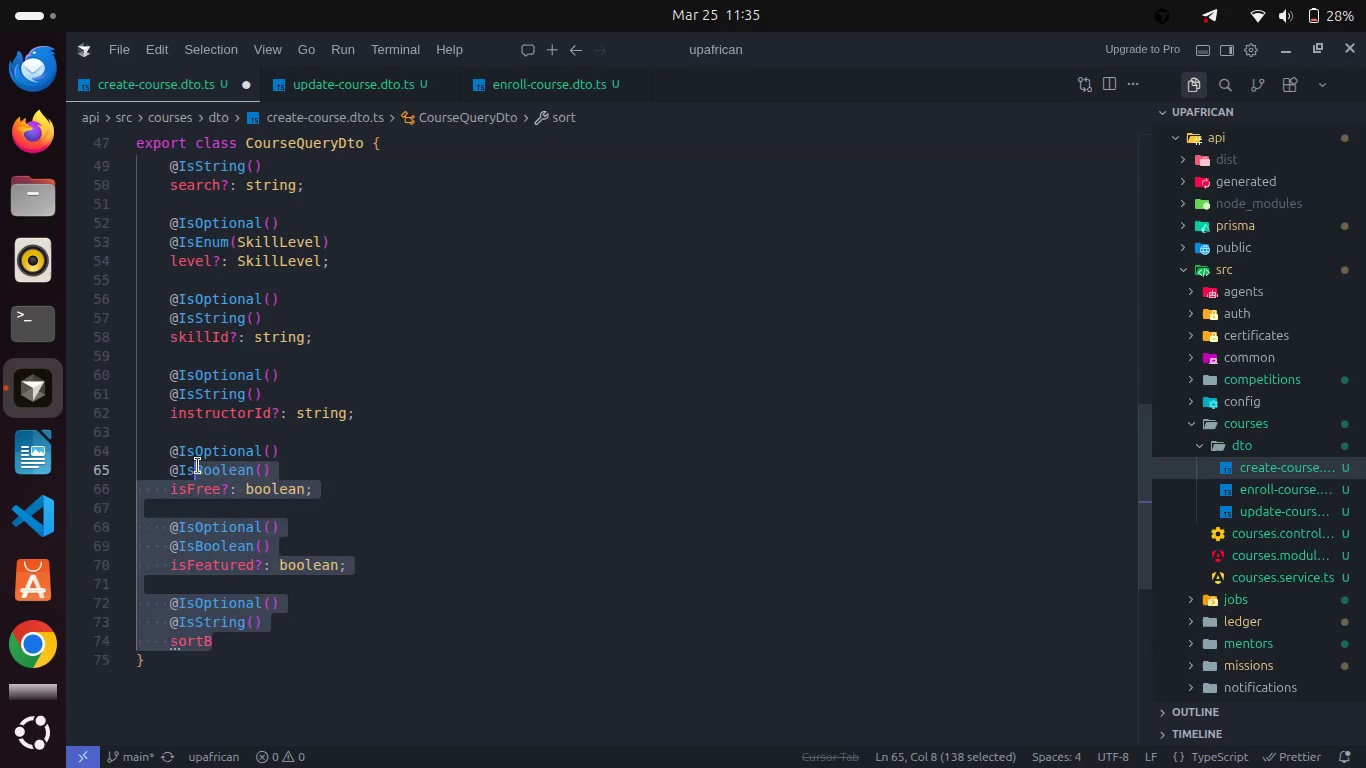 
key(Y)
 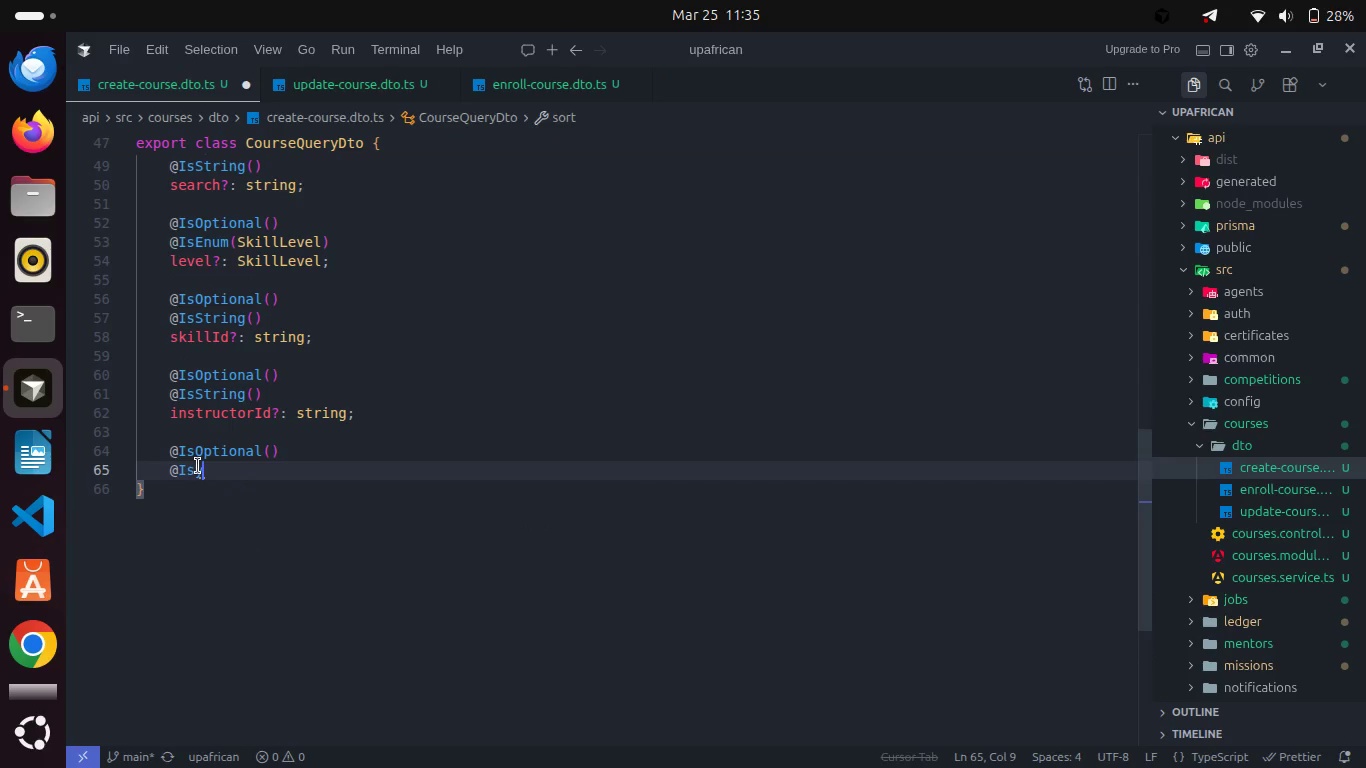 
key(Shift+Slash)
 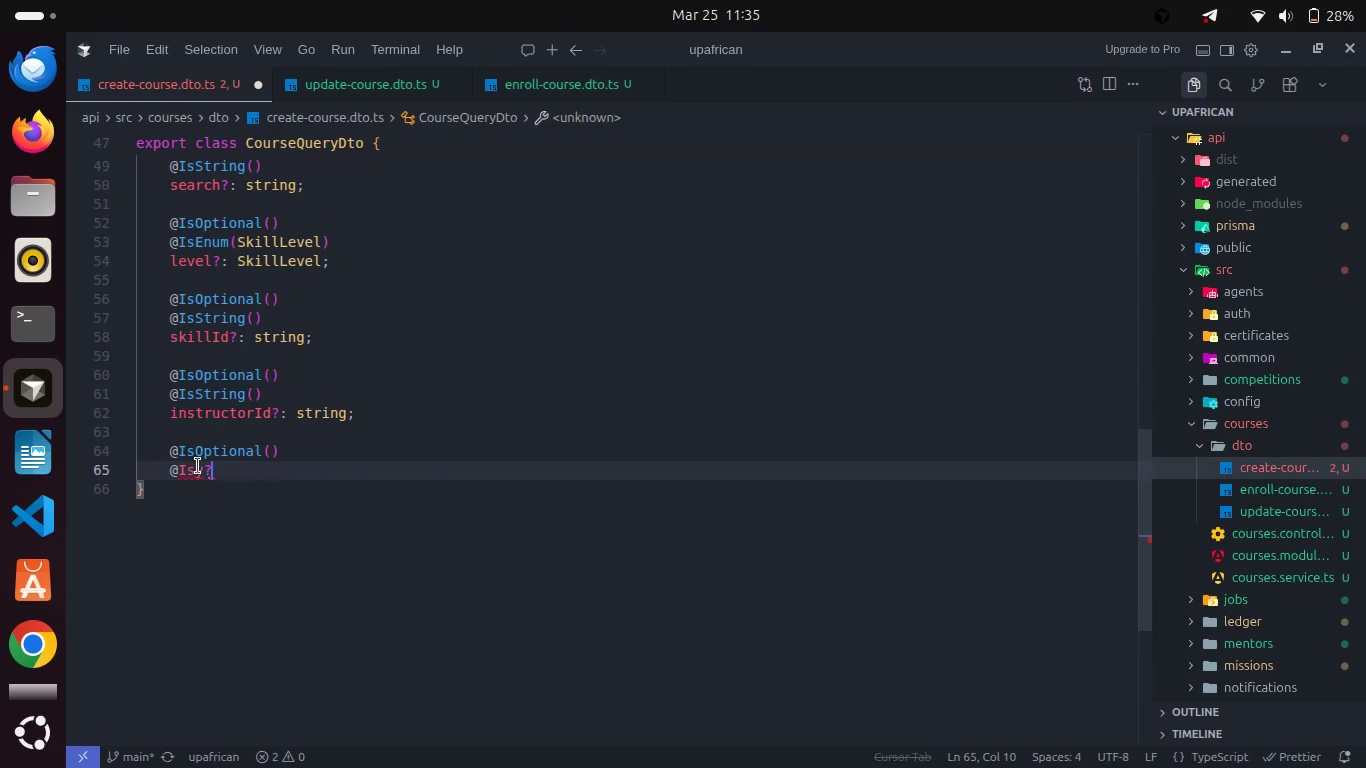 
key(Shift+Semicolon)
 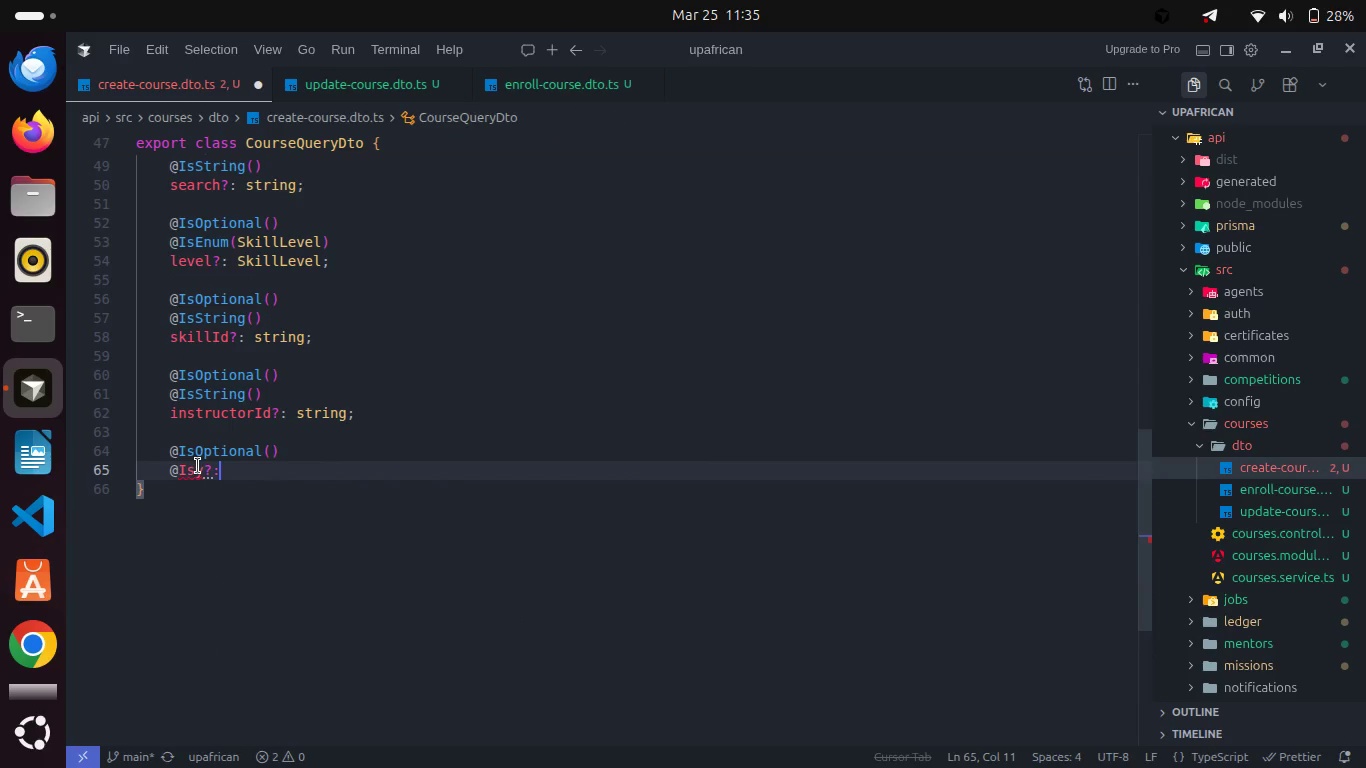 
key(Space)
 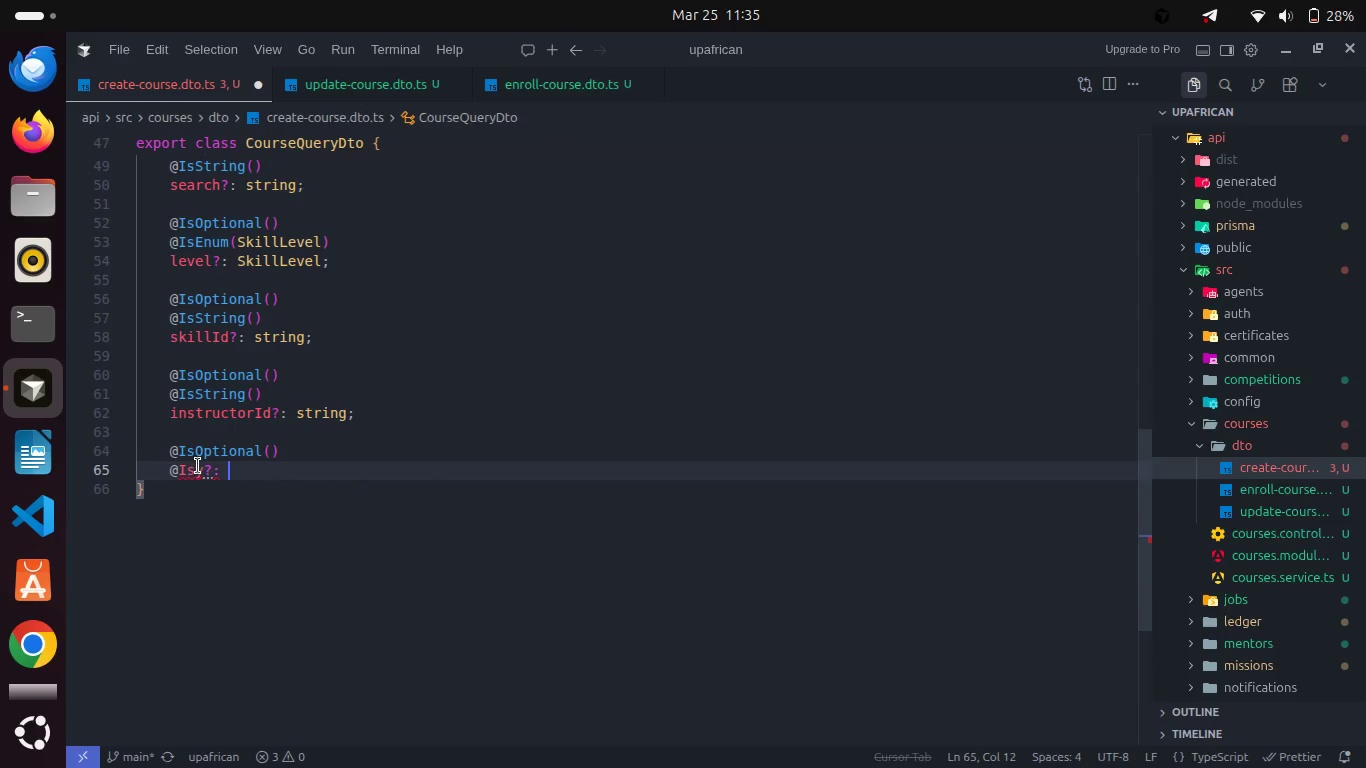 
key(Backspace)
 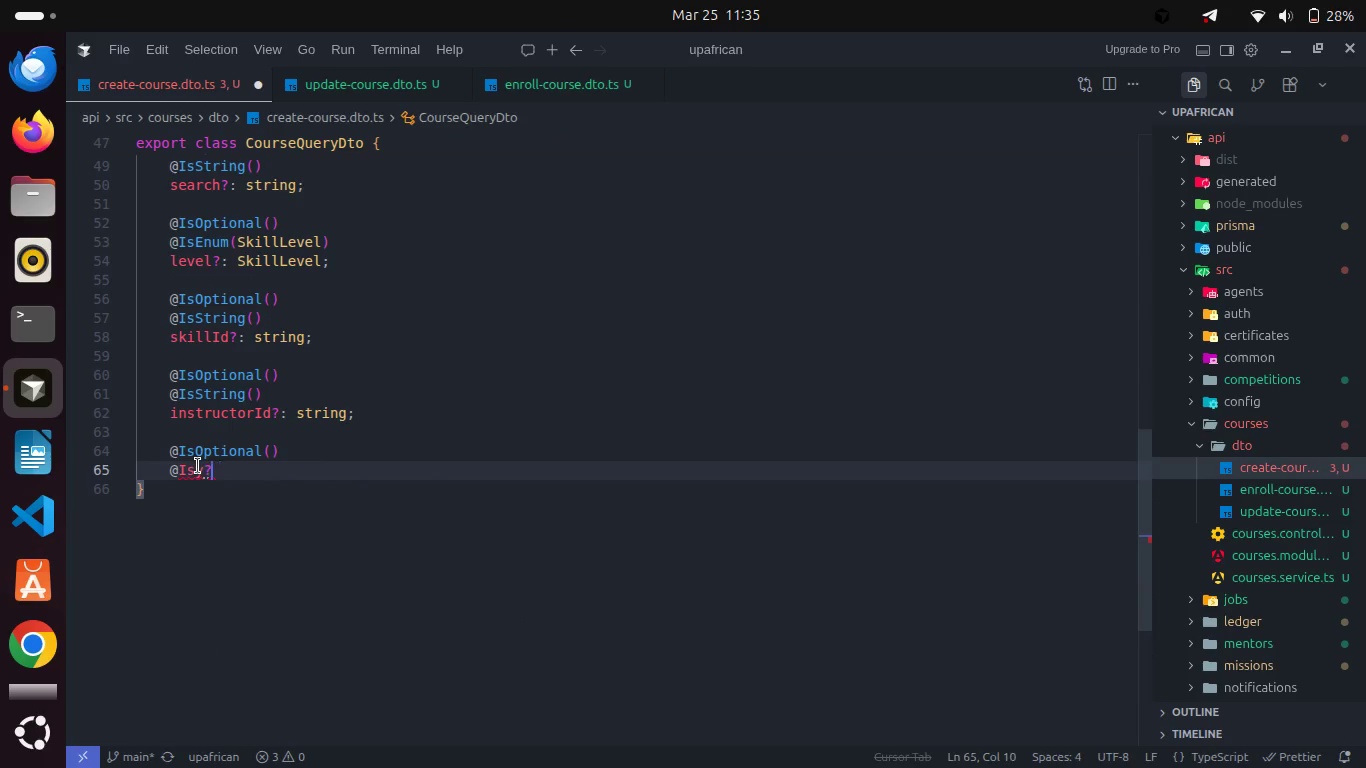 
key(Backspace)
 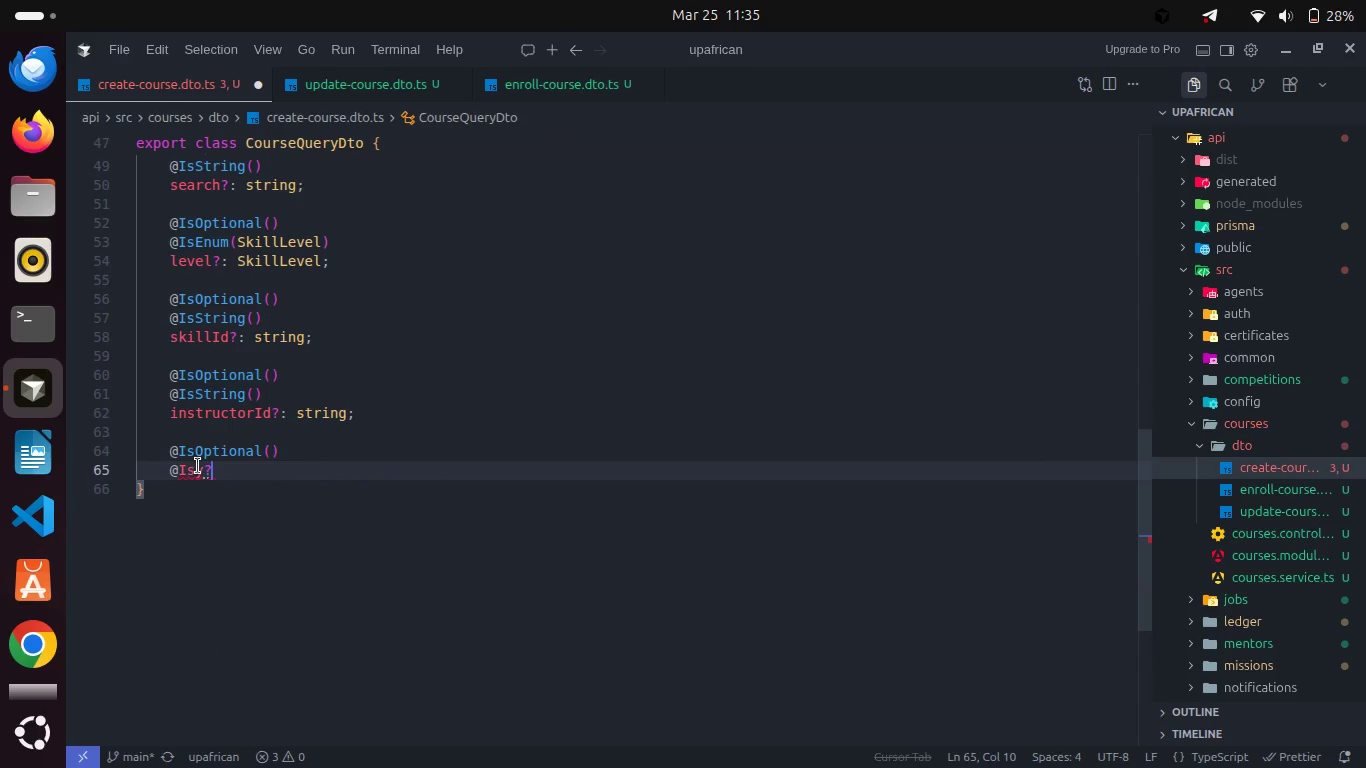 
key(Backspace)
 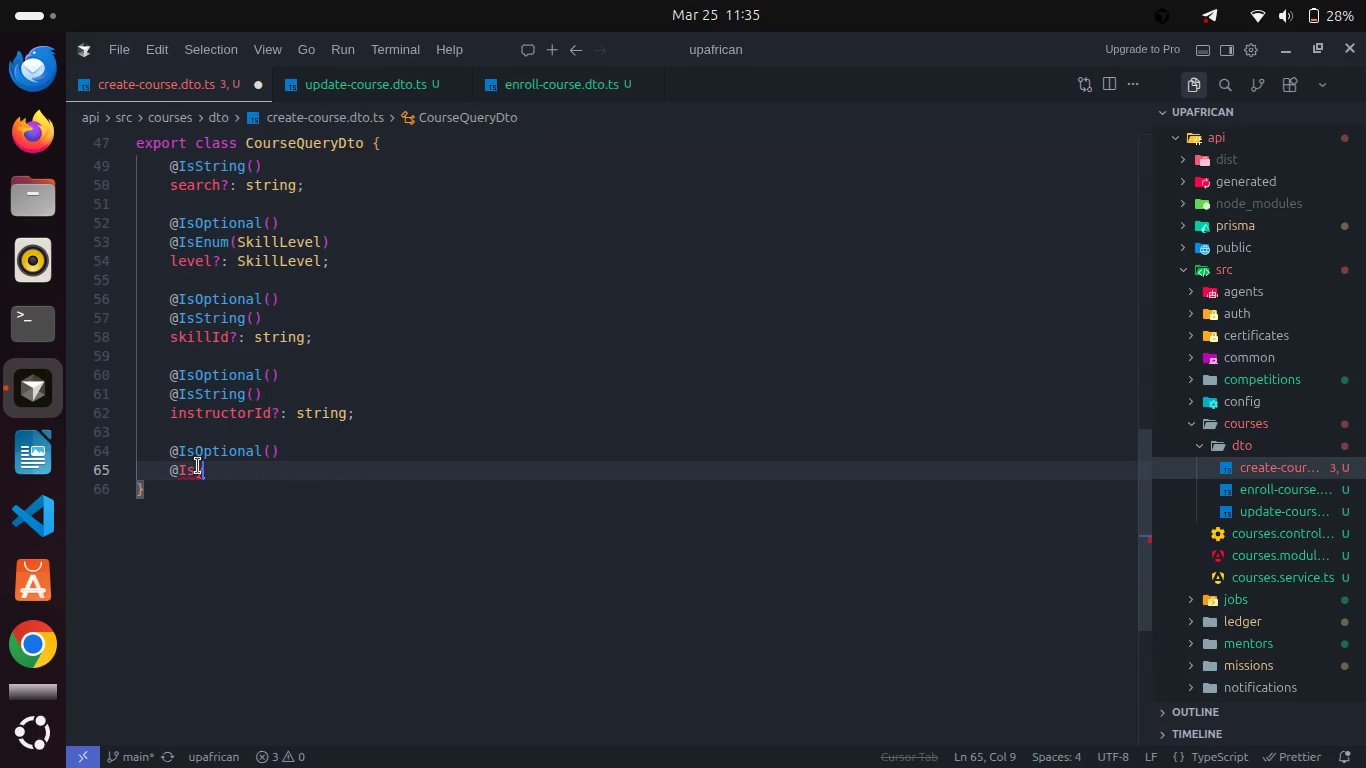 
key(Backspace)
 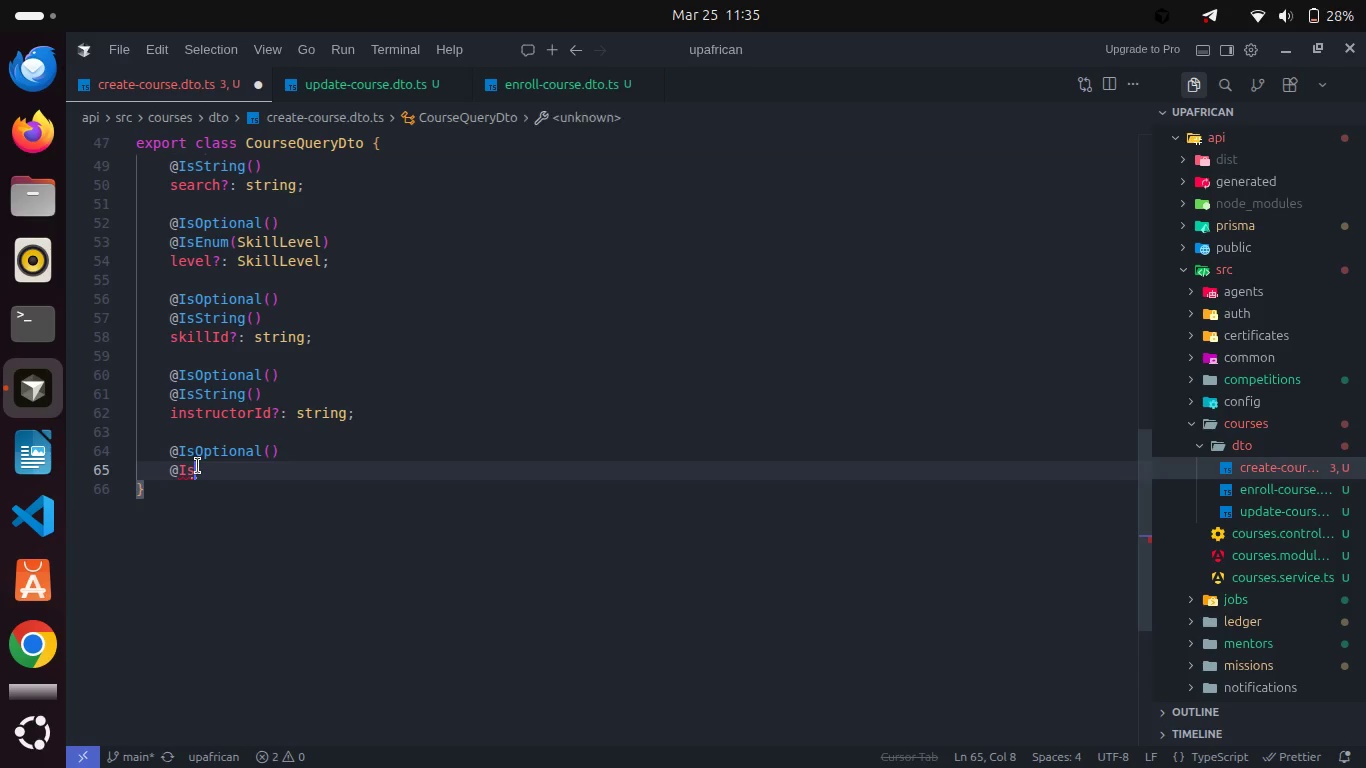 
key(Control+Z)
 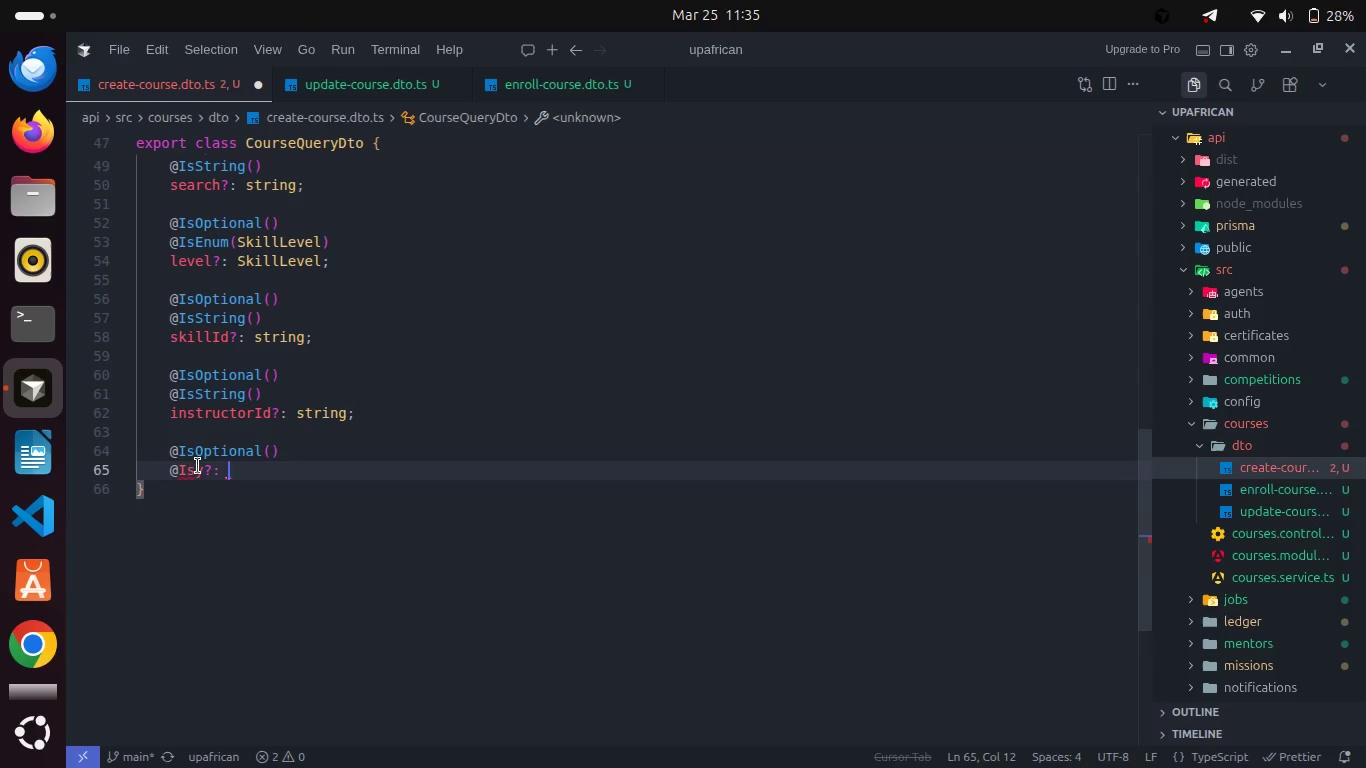 
key(Control+Z)
 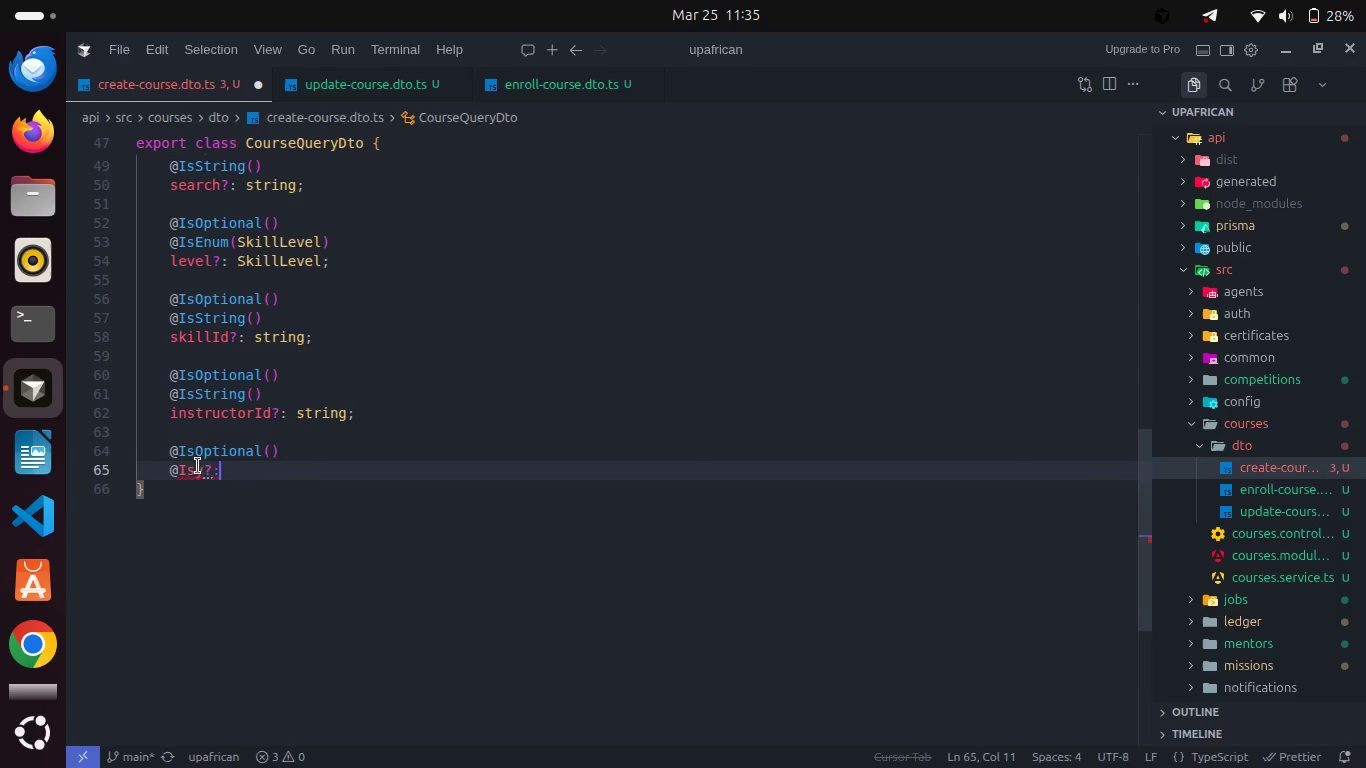 
key(Control+Z)
 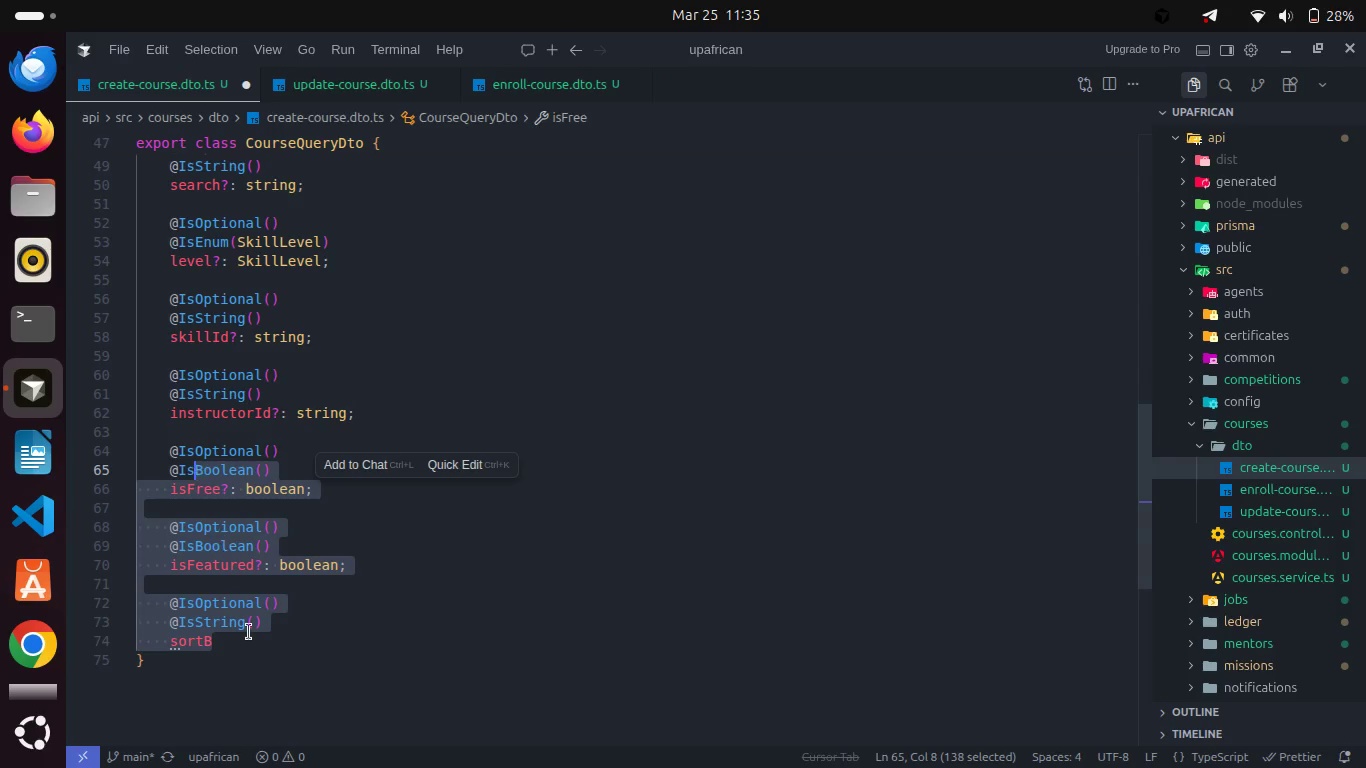 
left_click([249, 636])
 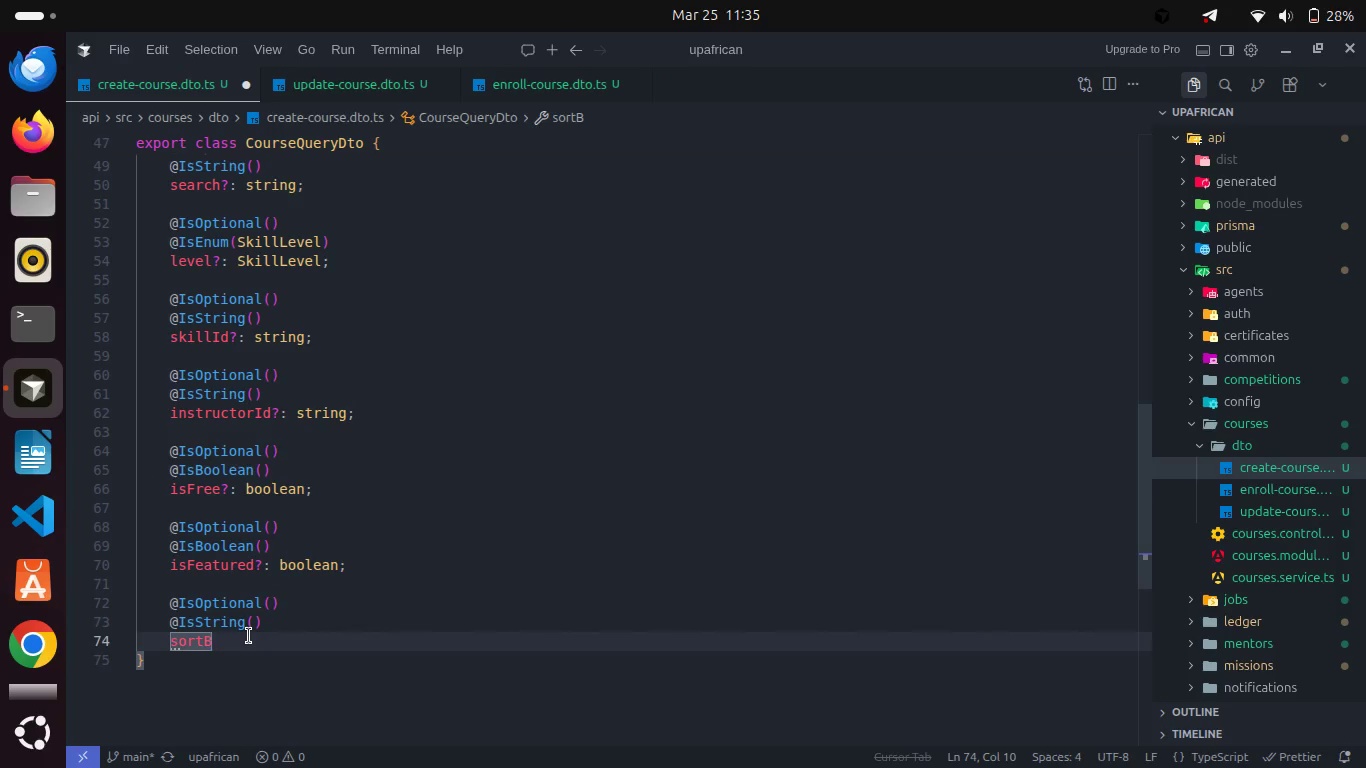 
key(Shift+Y)
 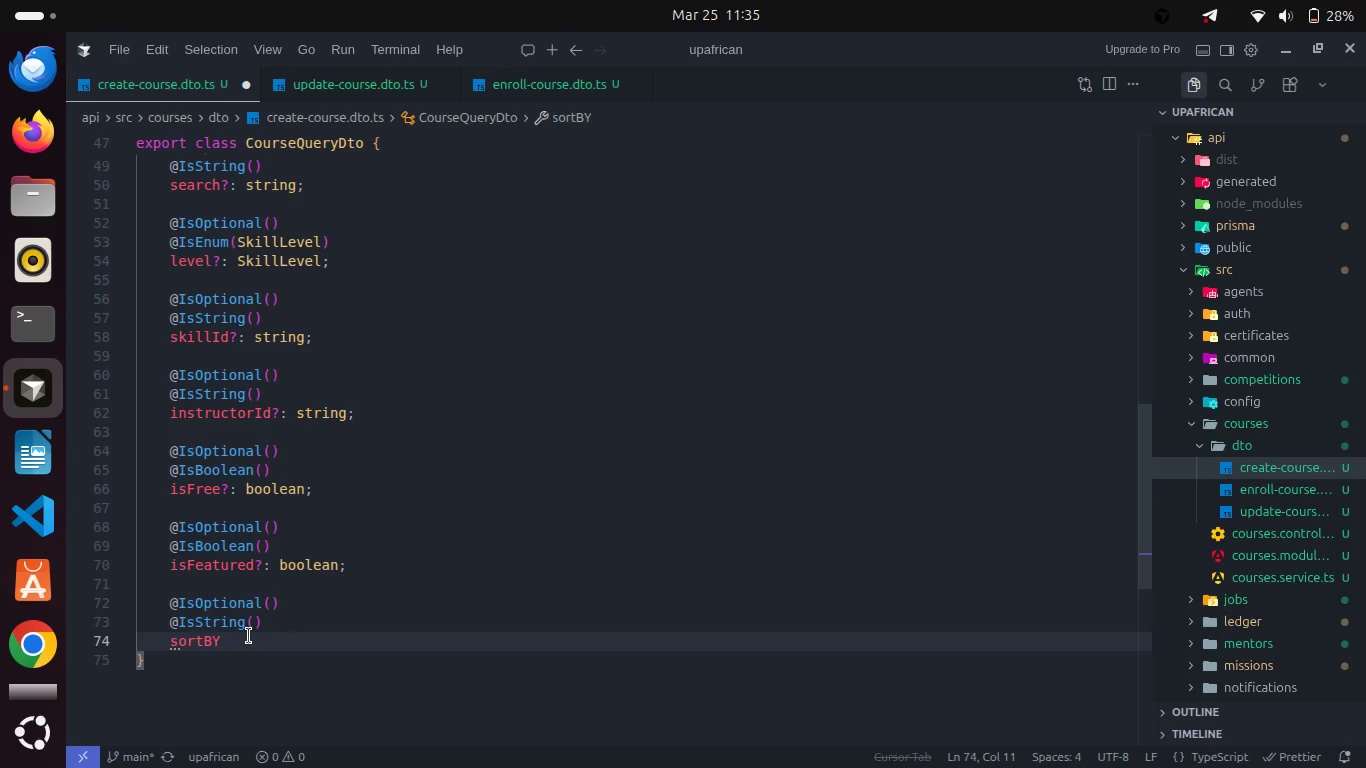 
key(Equal)
 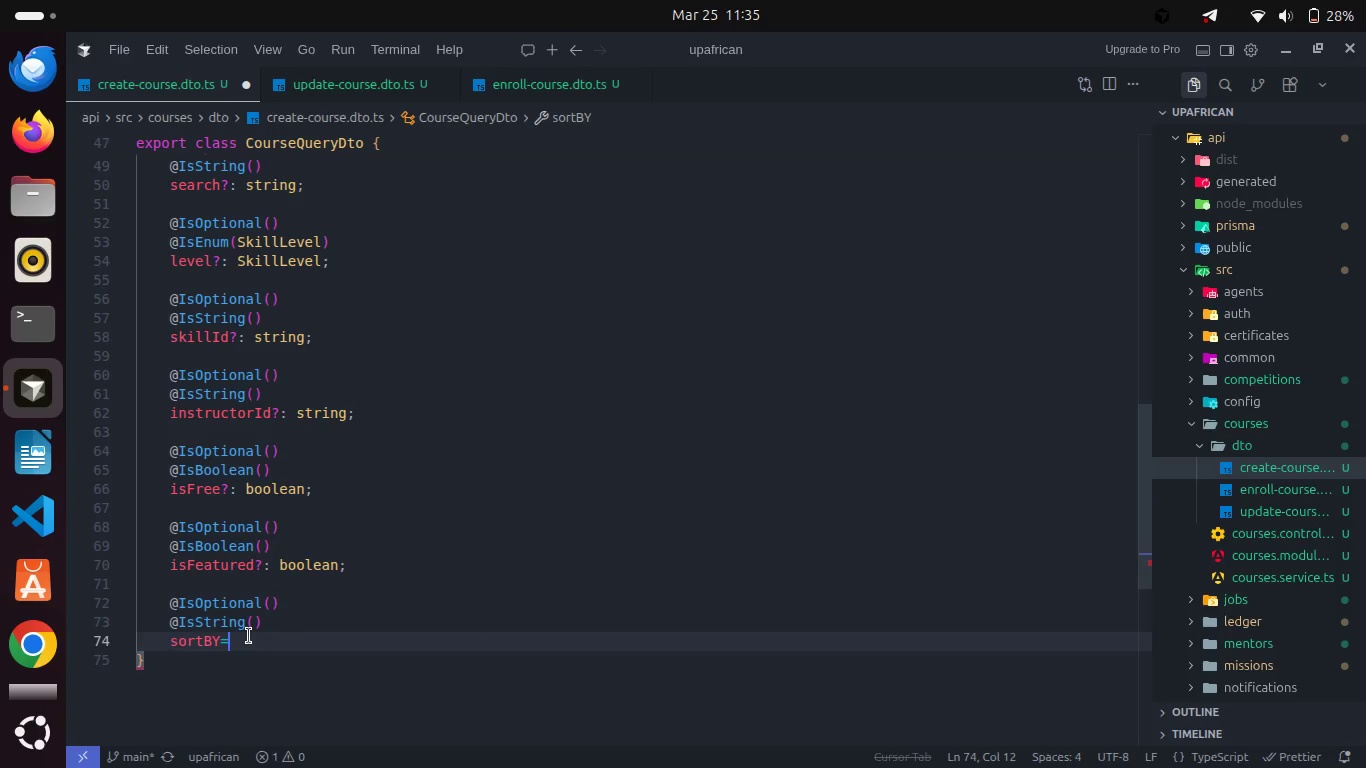 
key(Backspace)
 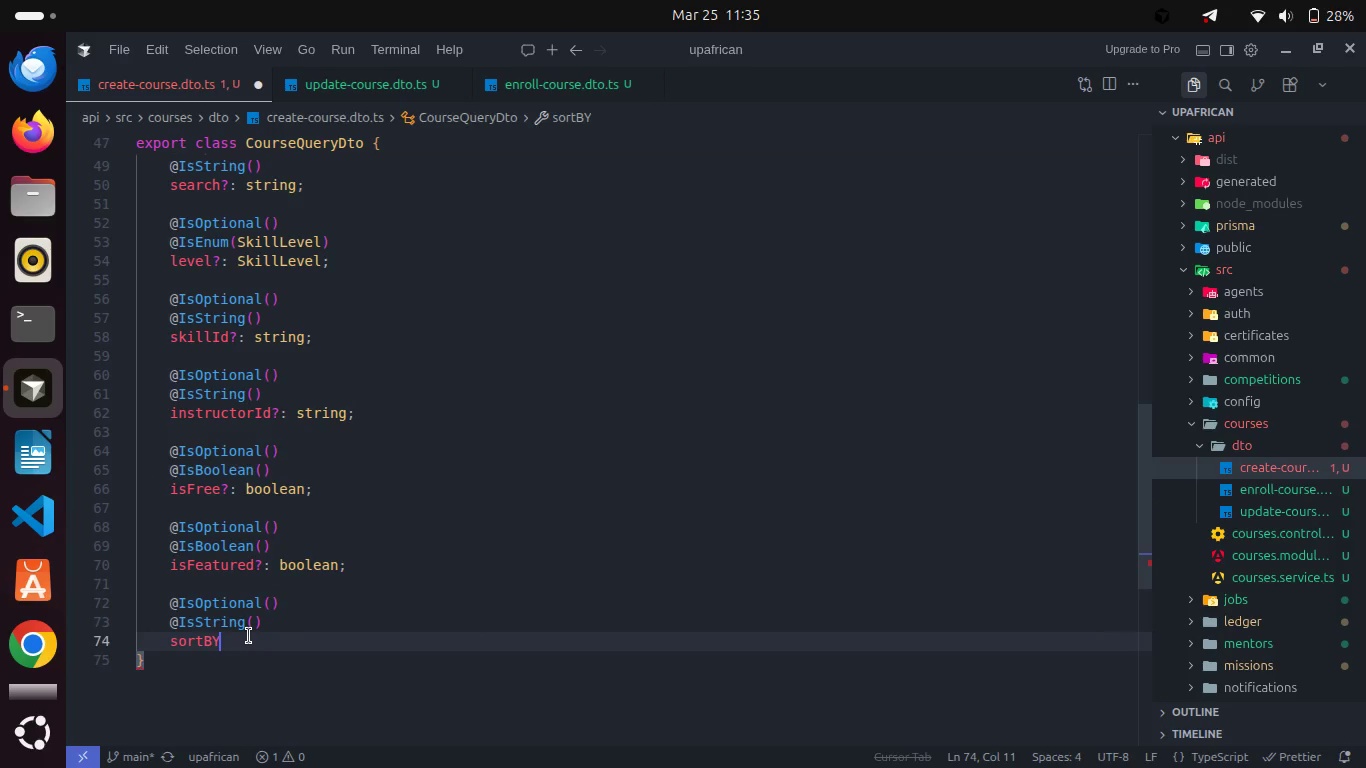 
key(Backspace)
 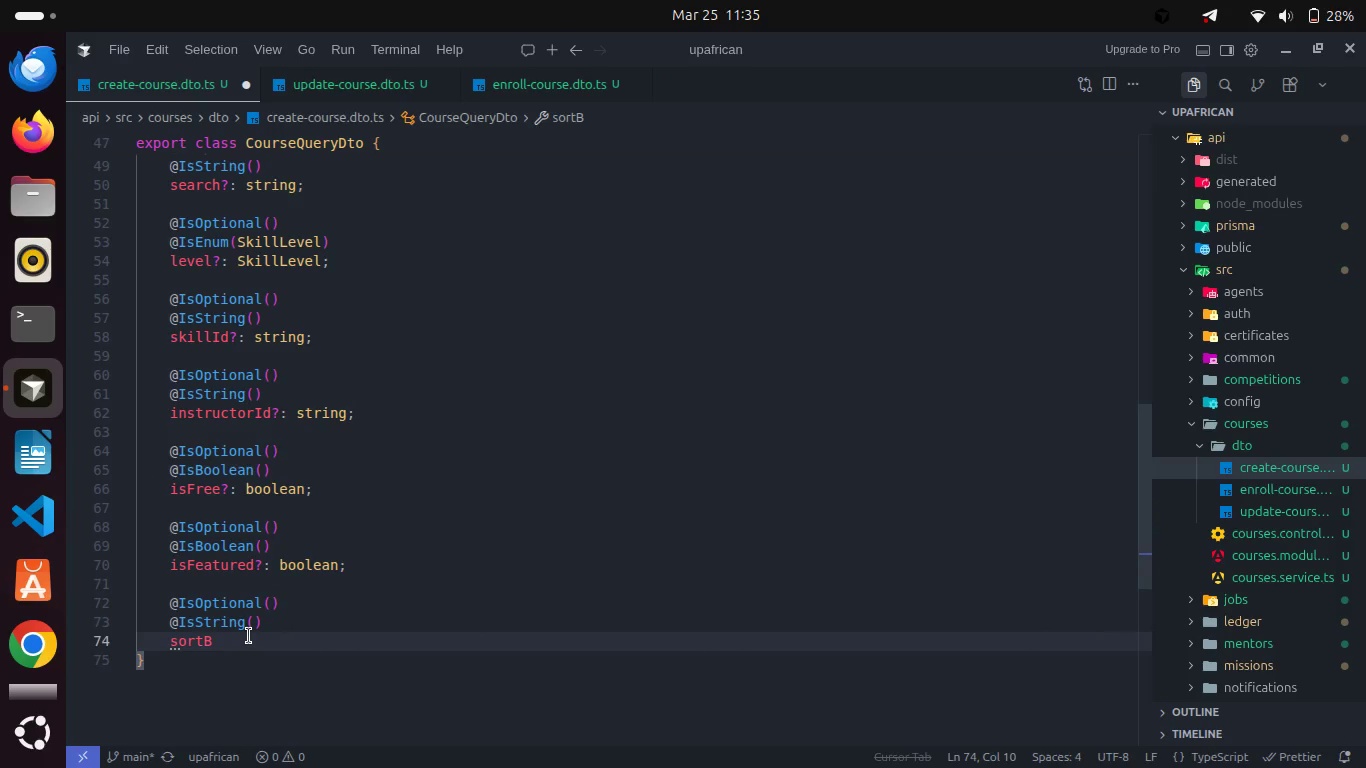 
key(Y)
 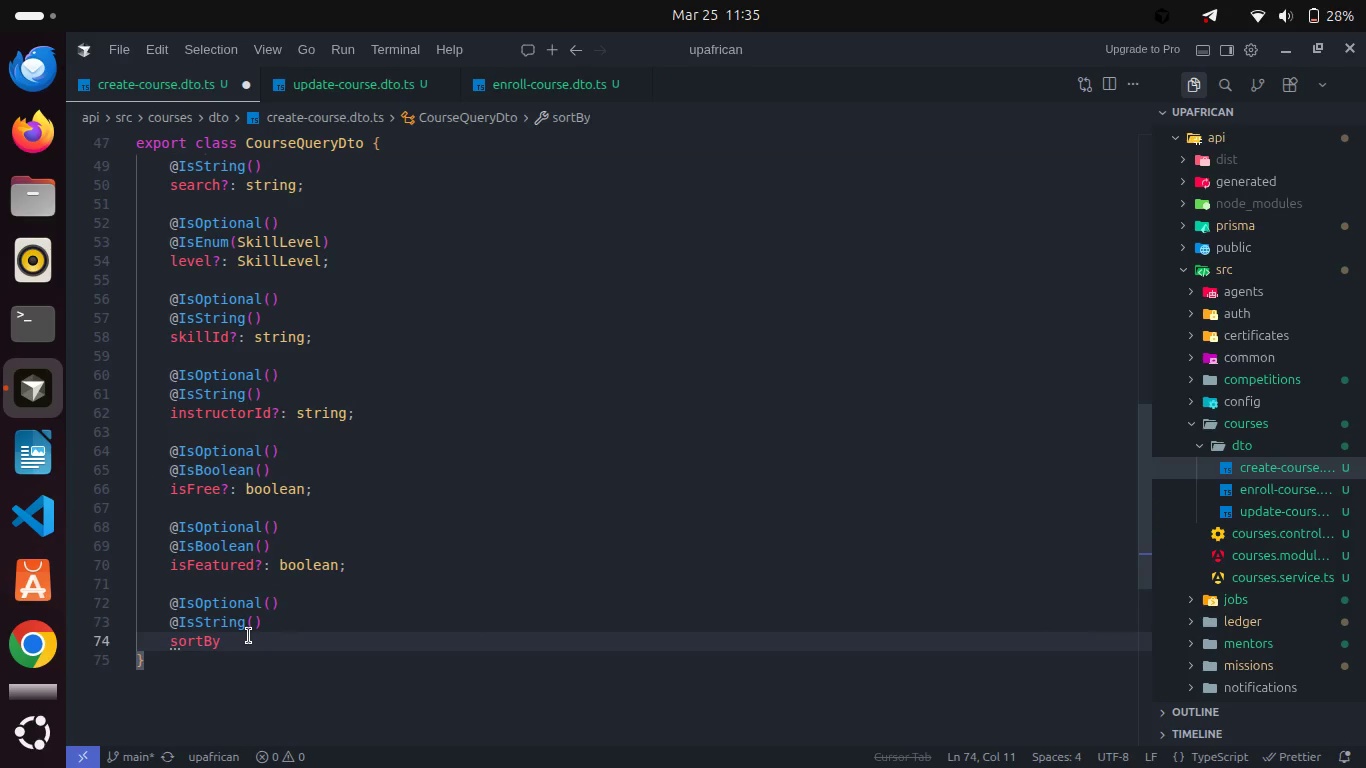 
type(?: "rating)
 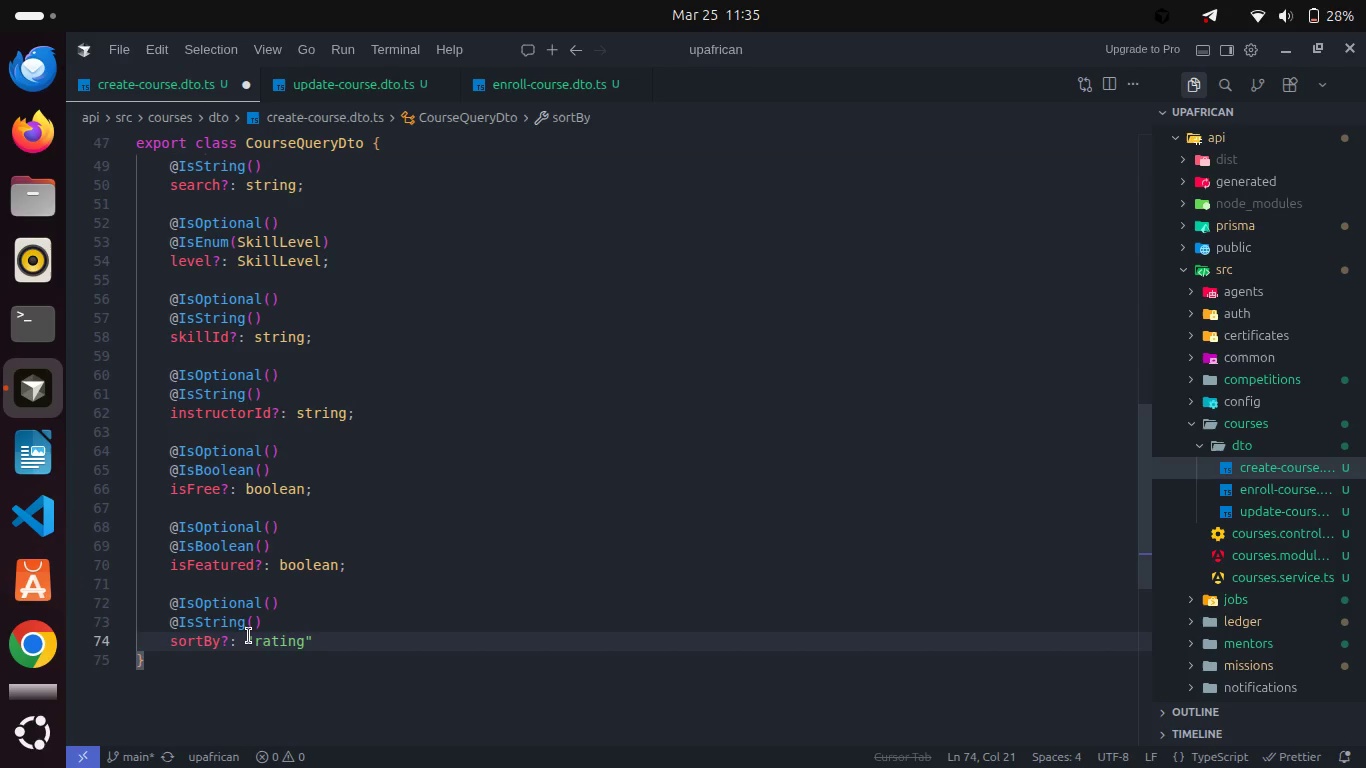 
key(ArrowRight)
 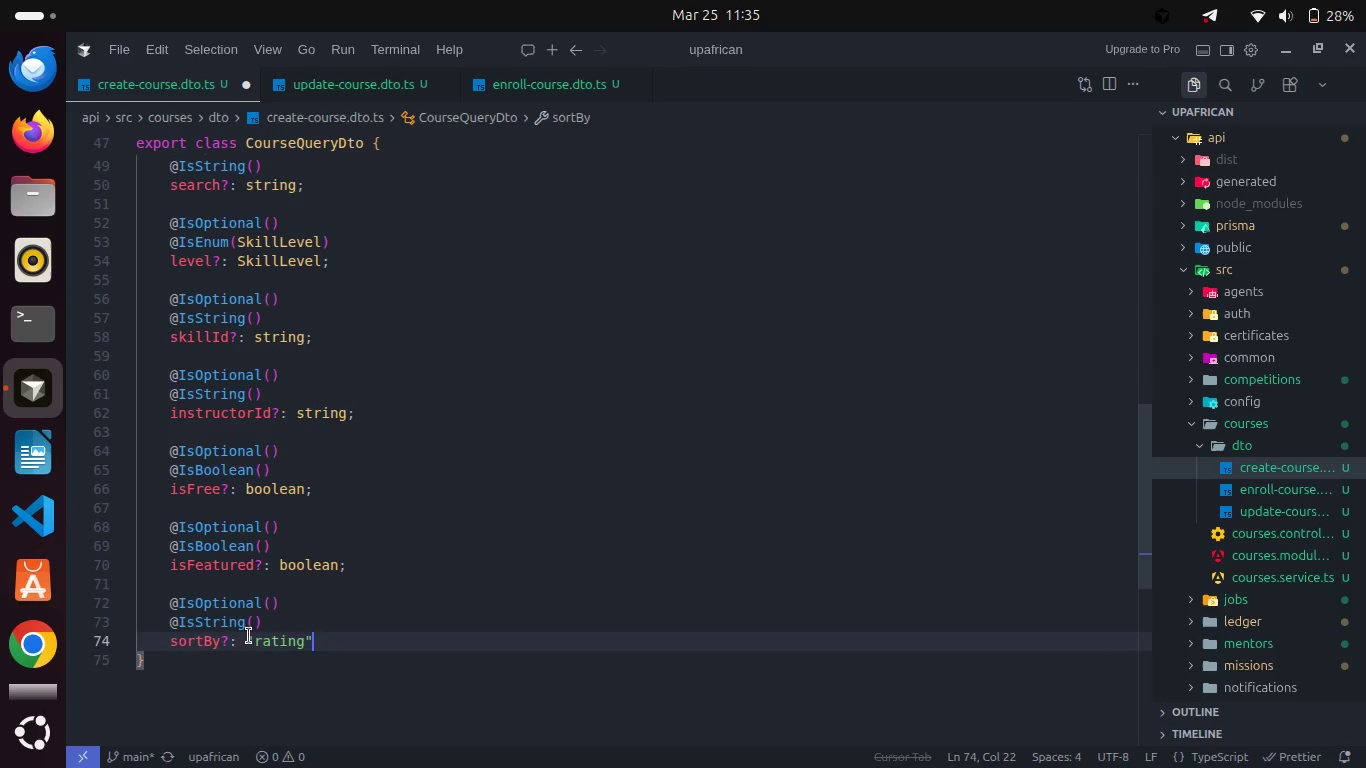 
type( })
key(Backspace)
type(| "er)
key(Backspace)
type(nrollmen)
key(Backspace)
key(Backspace)
key(Backspace)
type(Count)
 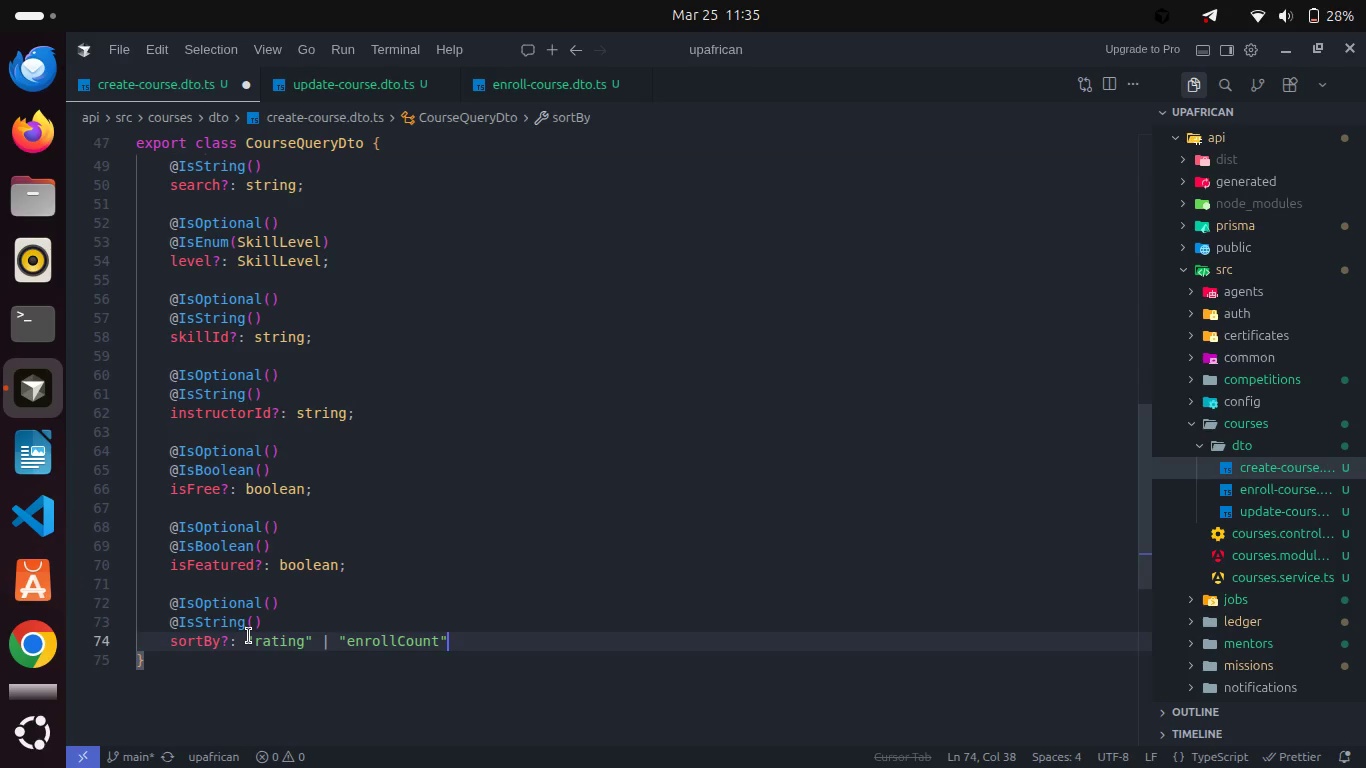 
 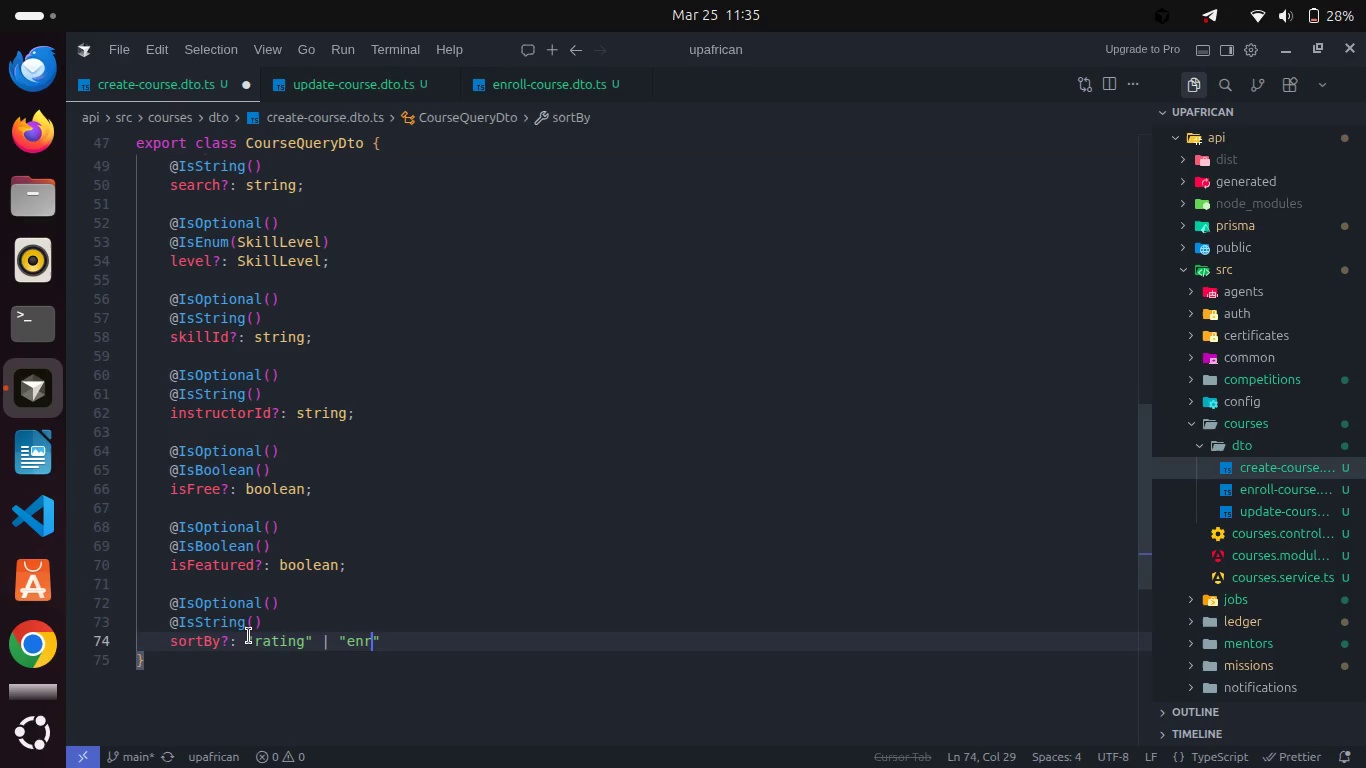 
key(ArrowRight)
 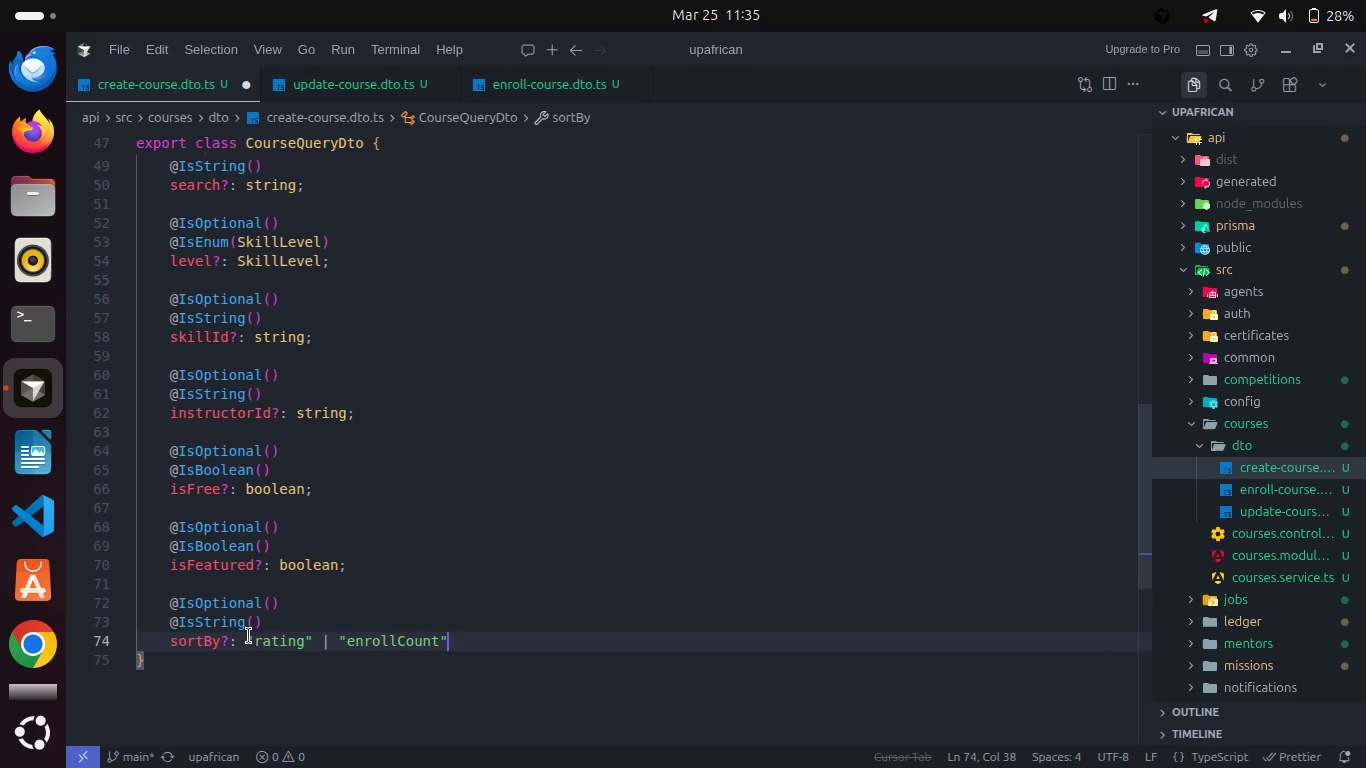 
type( | "createdAt)
 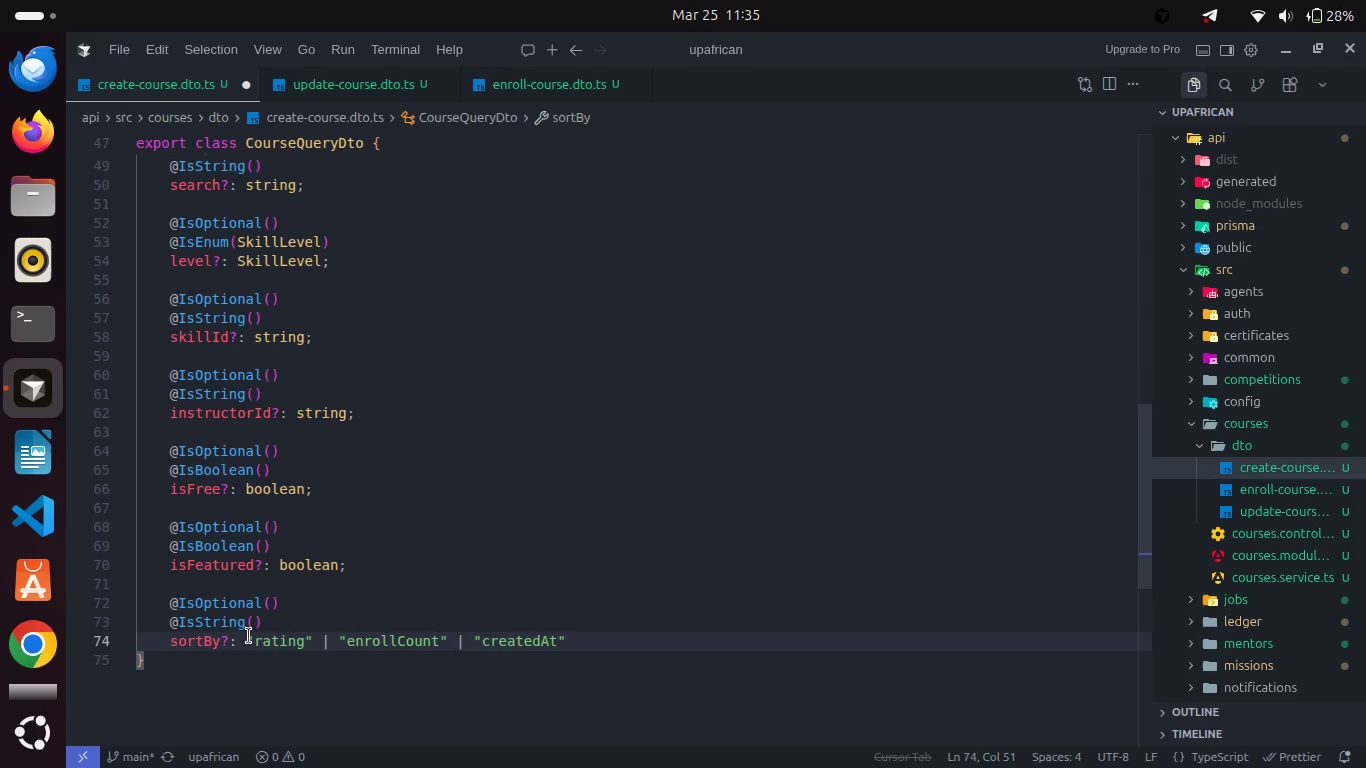 
key(ArrowRight)
 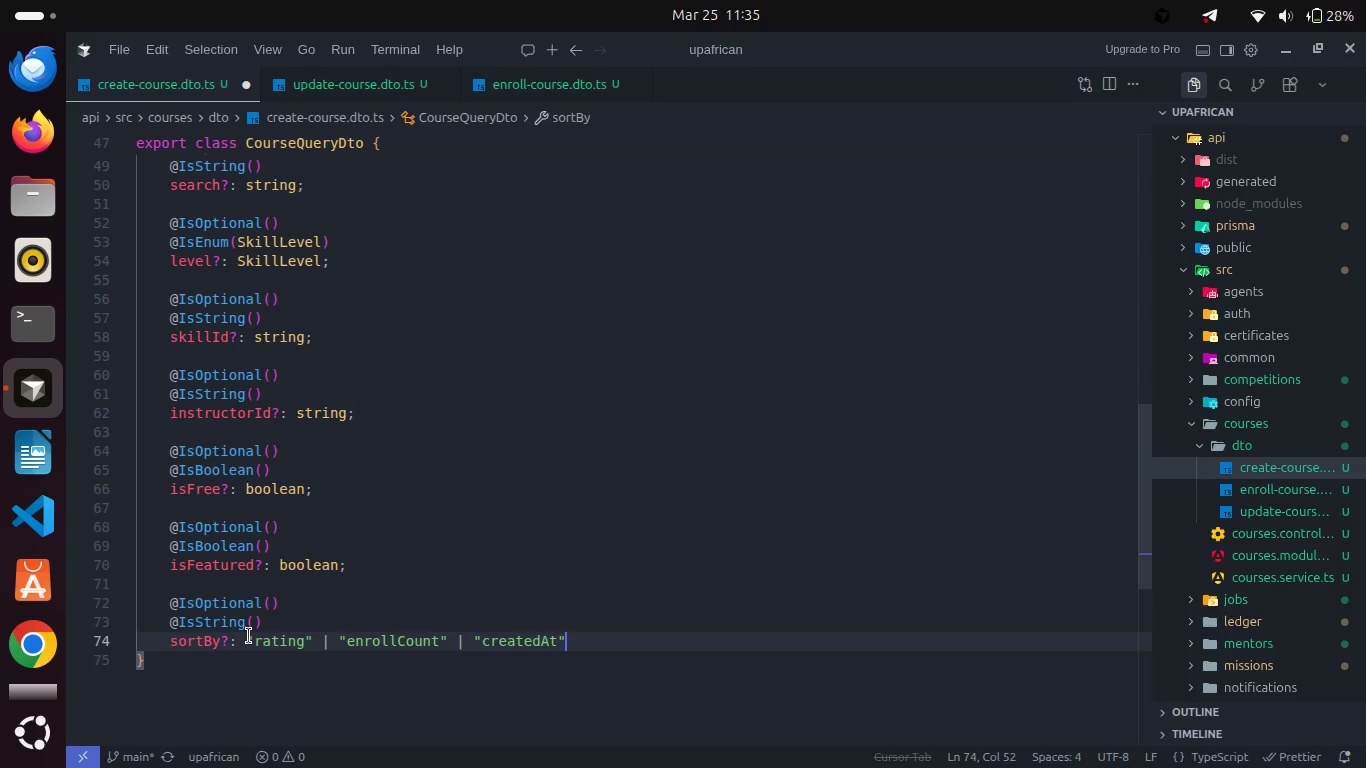 
key(Space)
 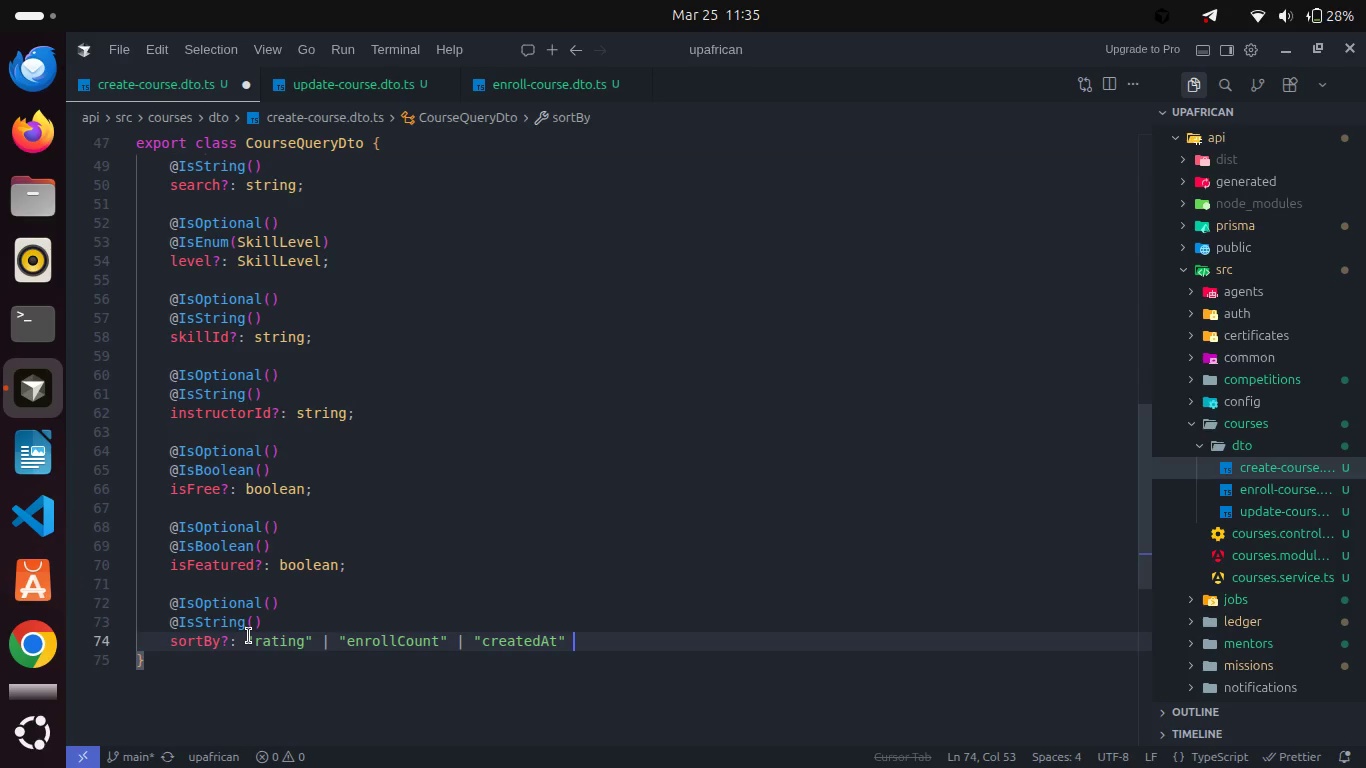 
key(Shift+ShiftRight)
 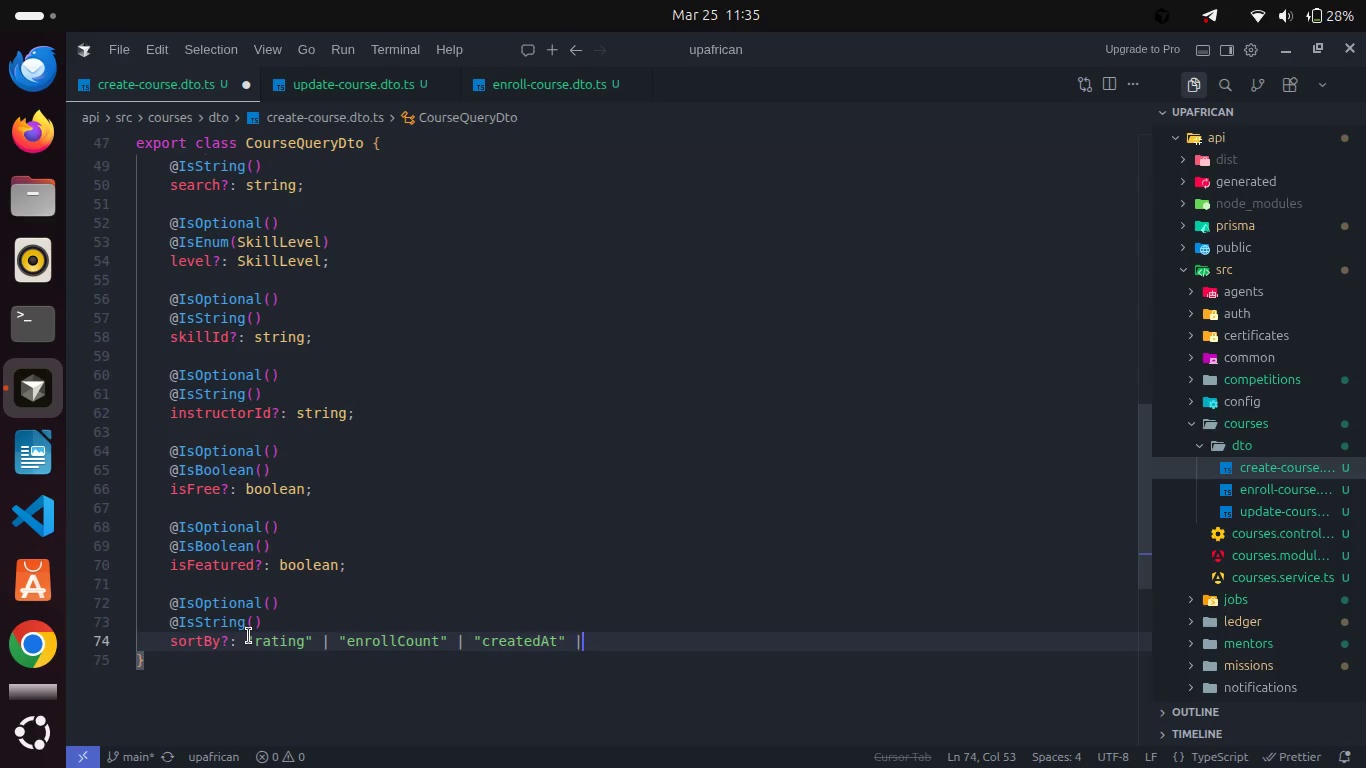 
key(Shift+Backslash)
 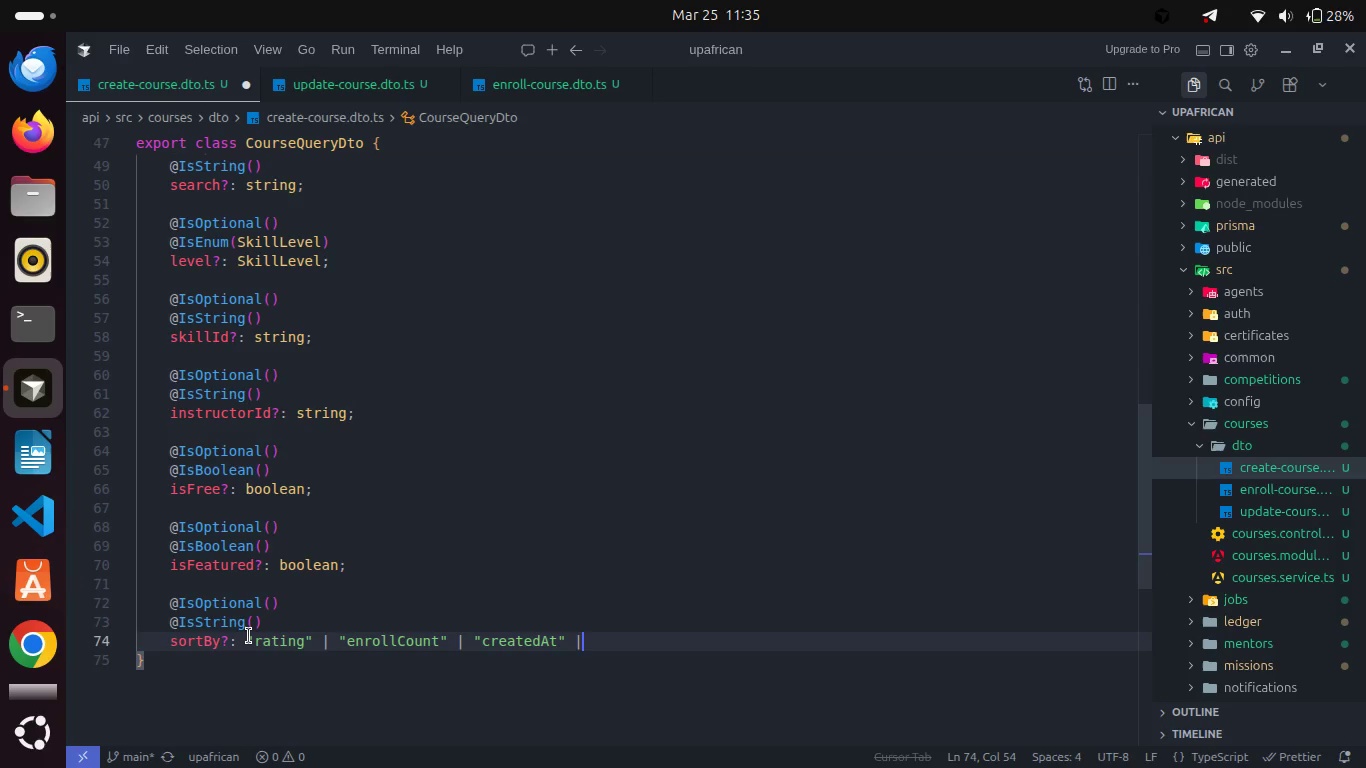 
key(Space)
 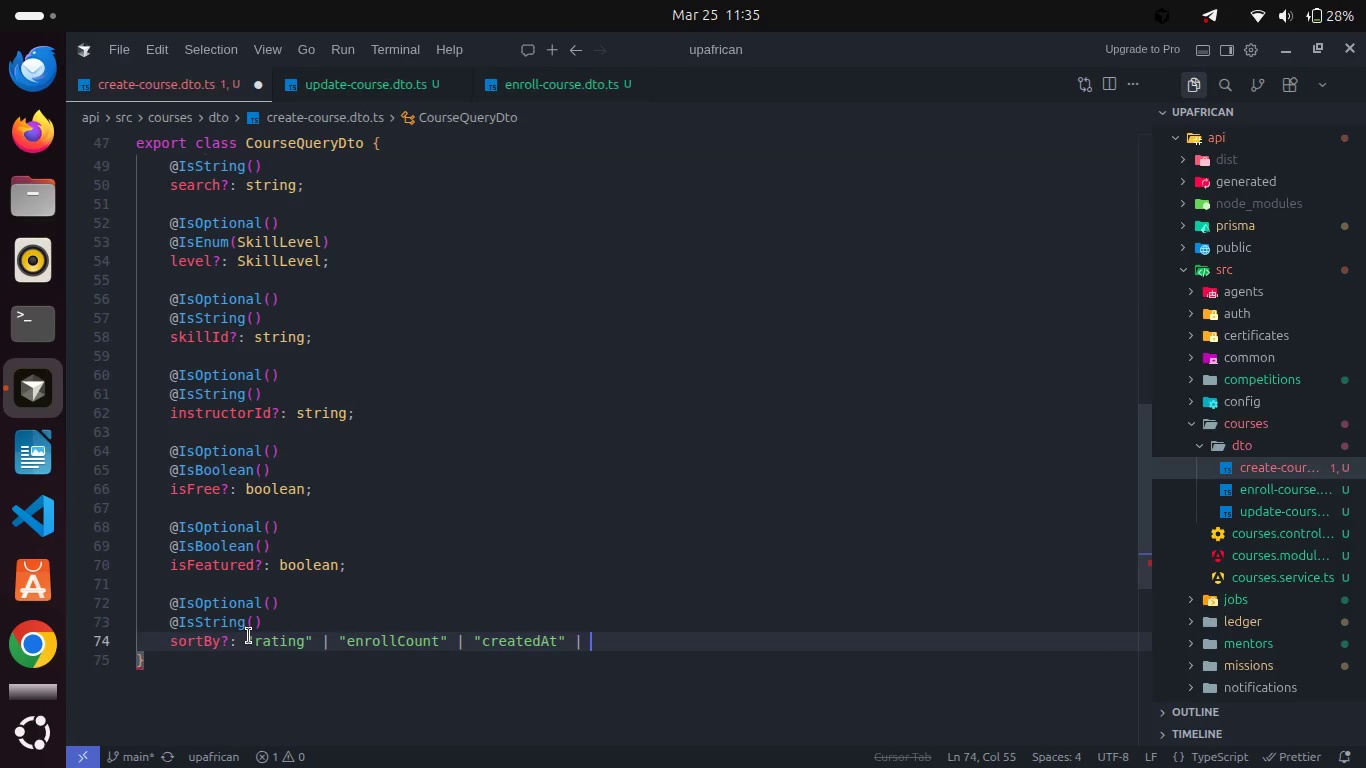 
key(Shift+ShiftRight)
 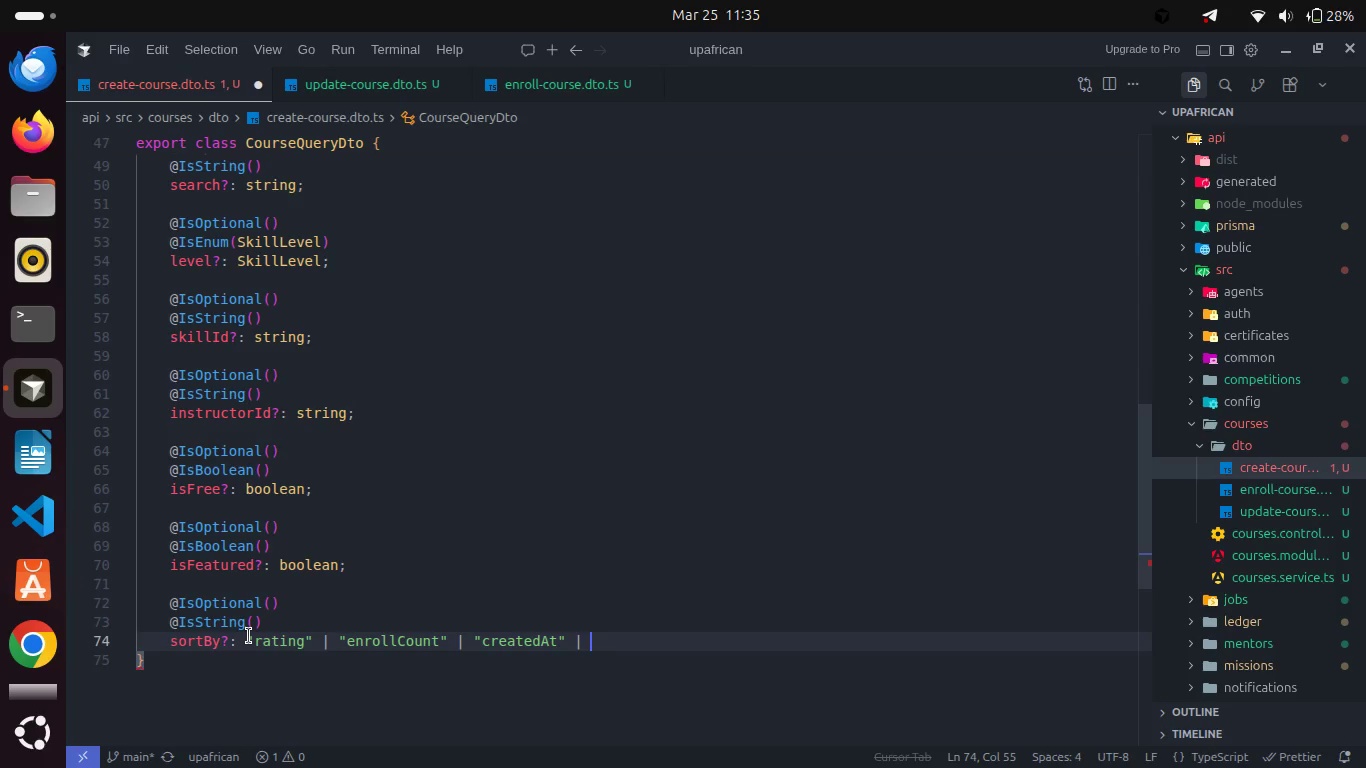 
key(Shift+Quote)
 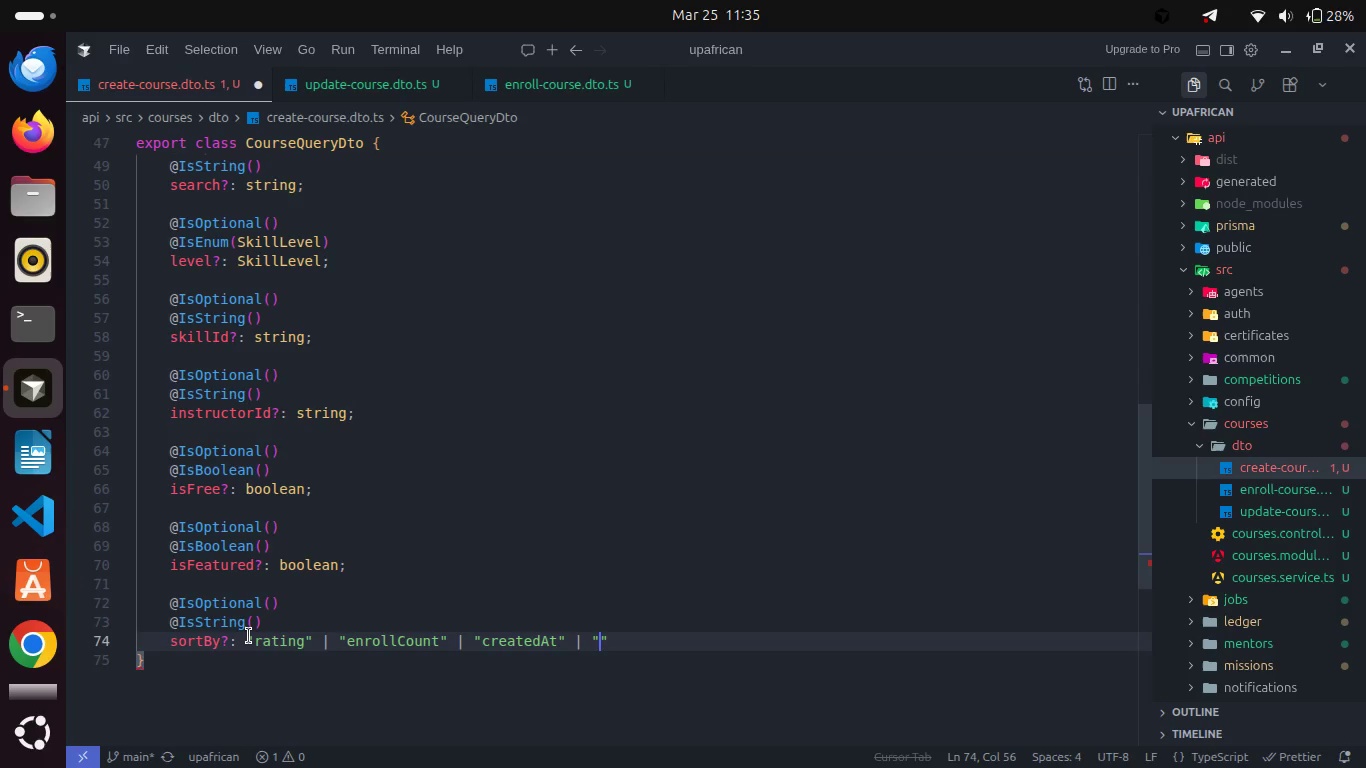 
left_click([249, 636])
 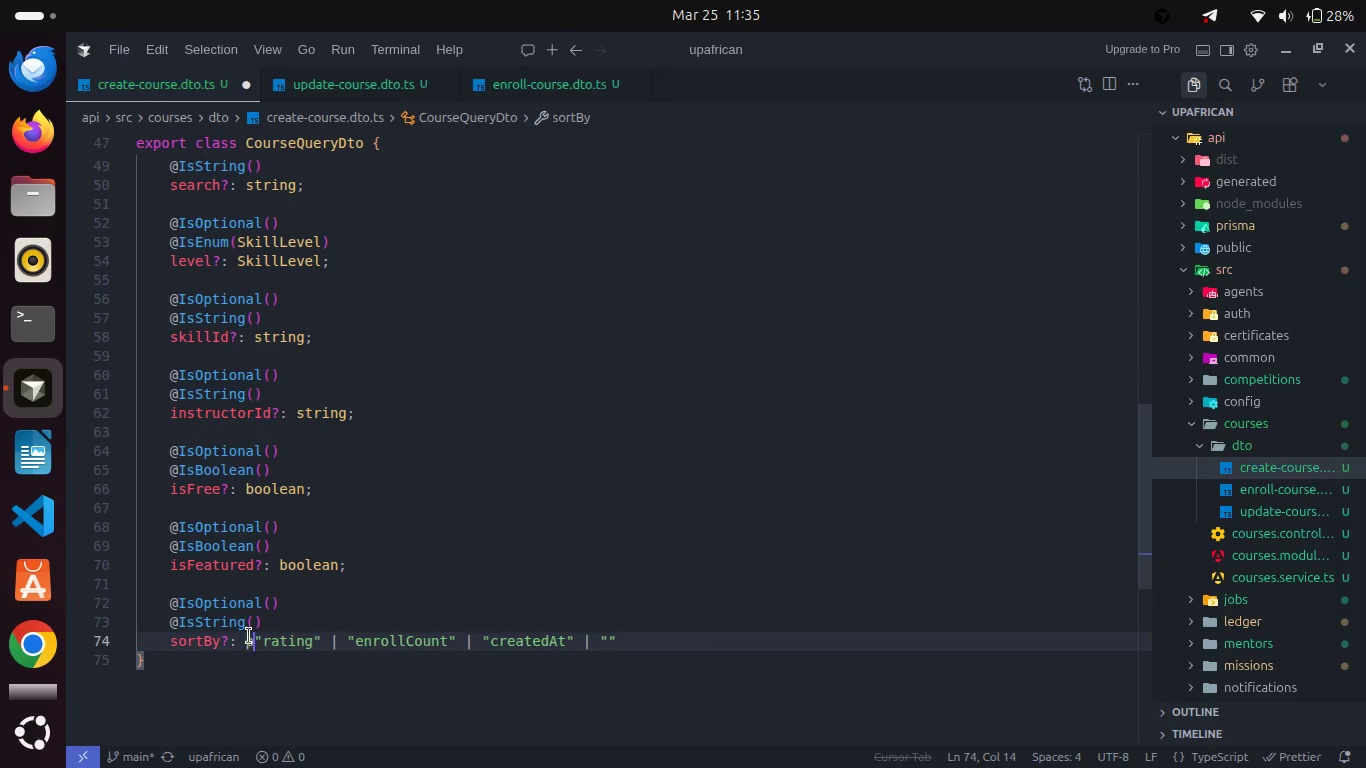 
type(price)
 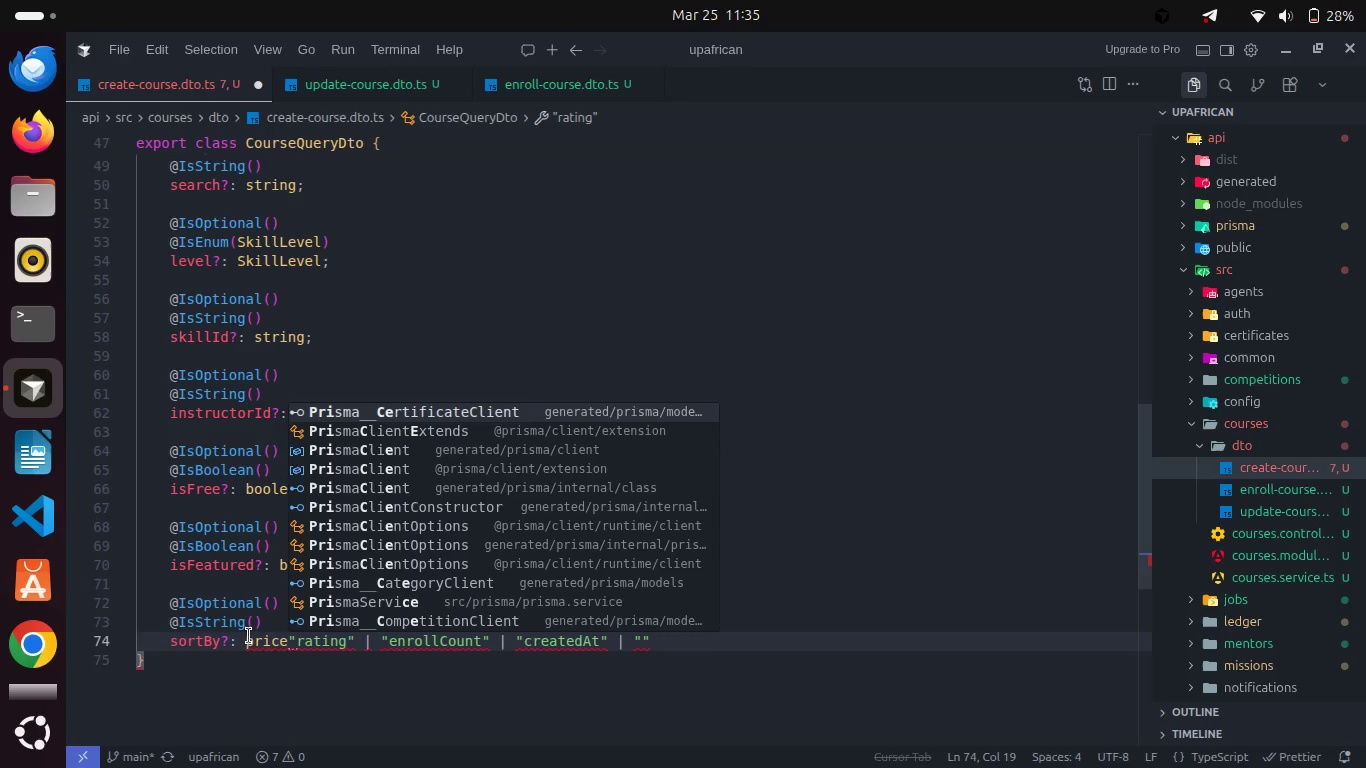 
key(Control+Z)
 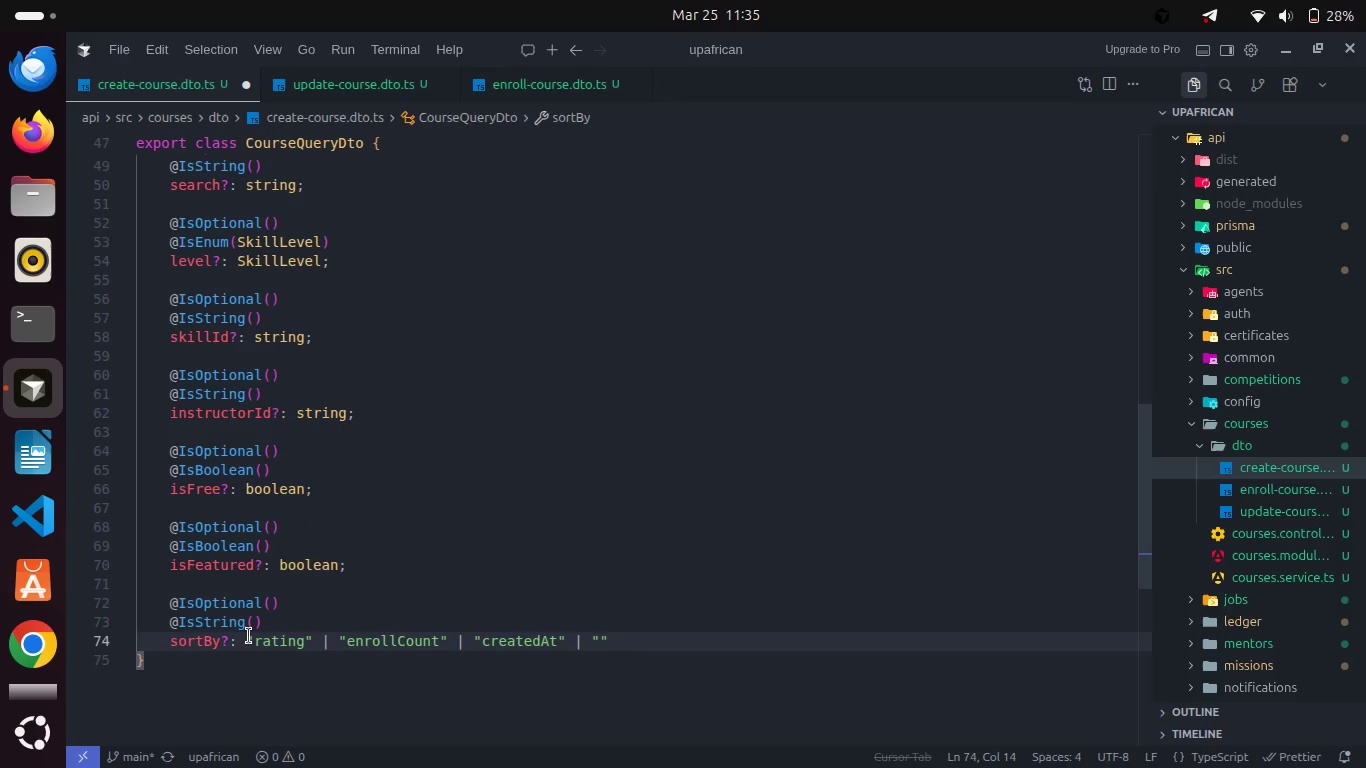 
key(Control+Z)
 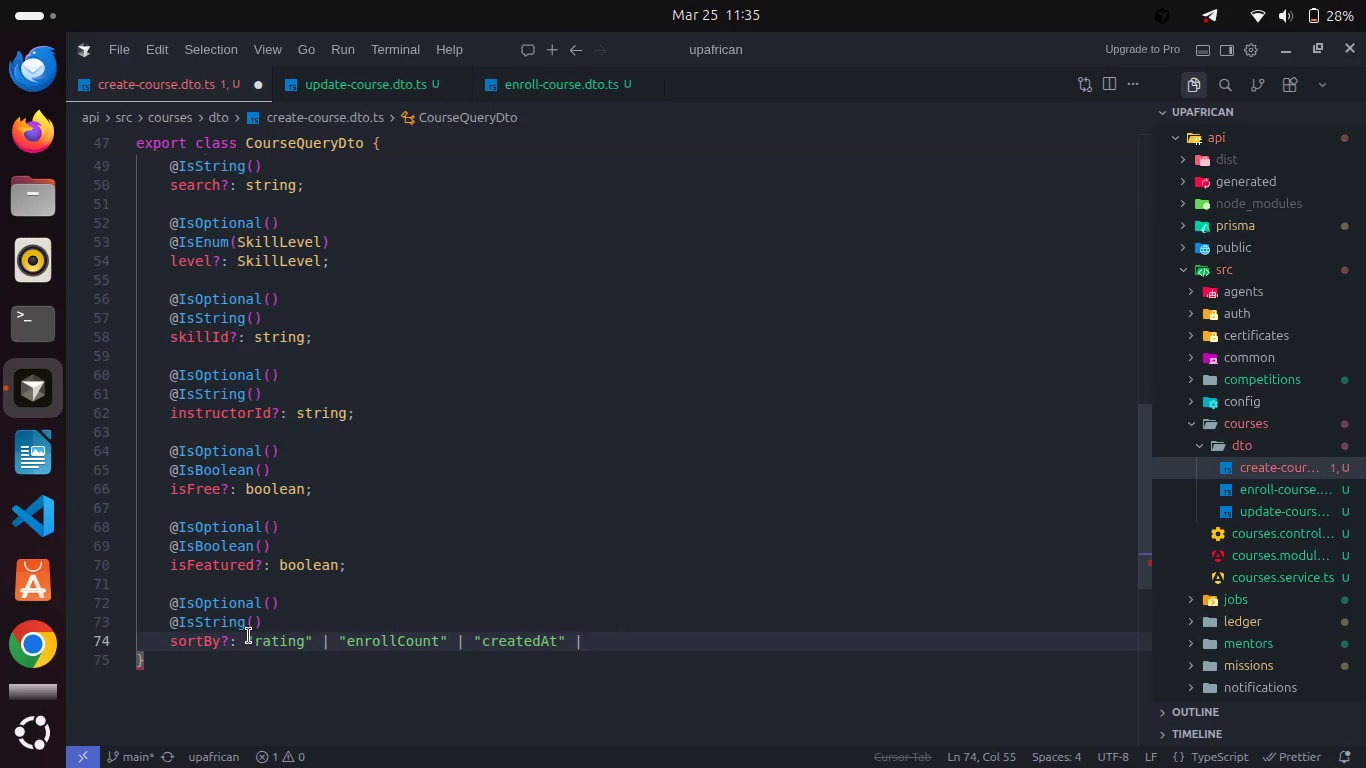 
type("price)
 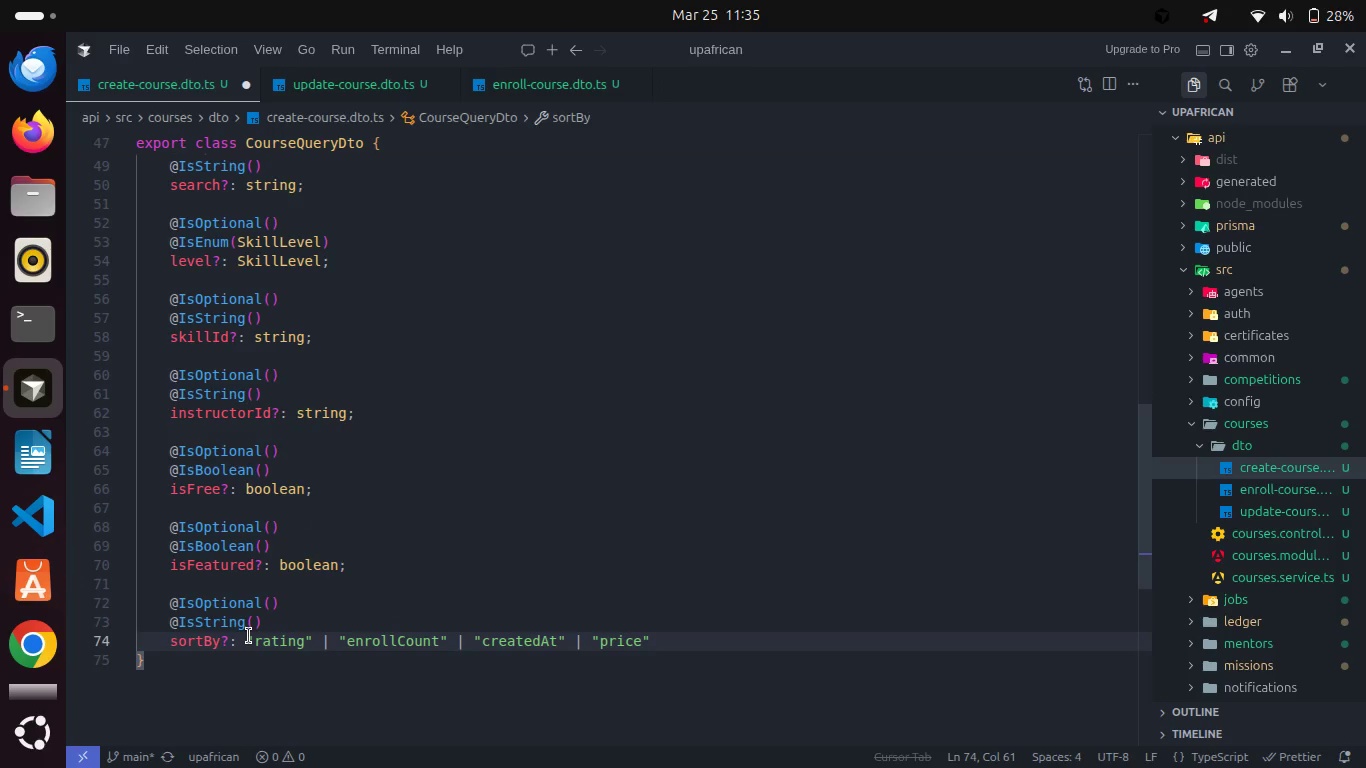 
key(ArrowRight)
 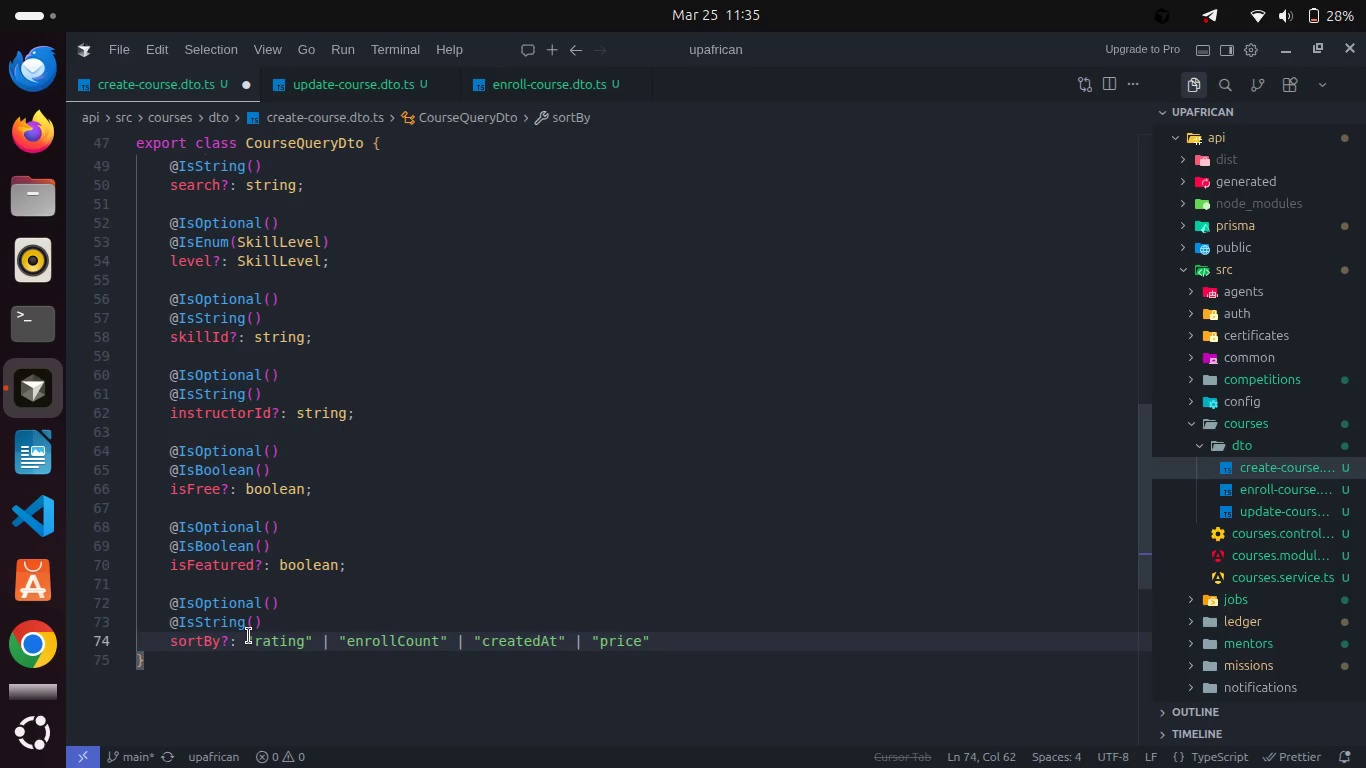 
key(Semicolon)
 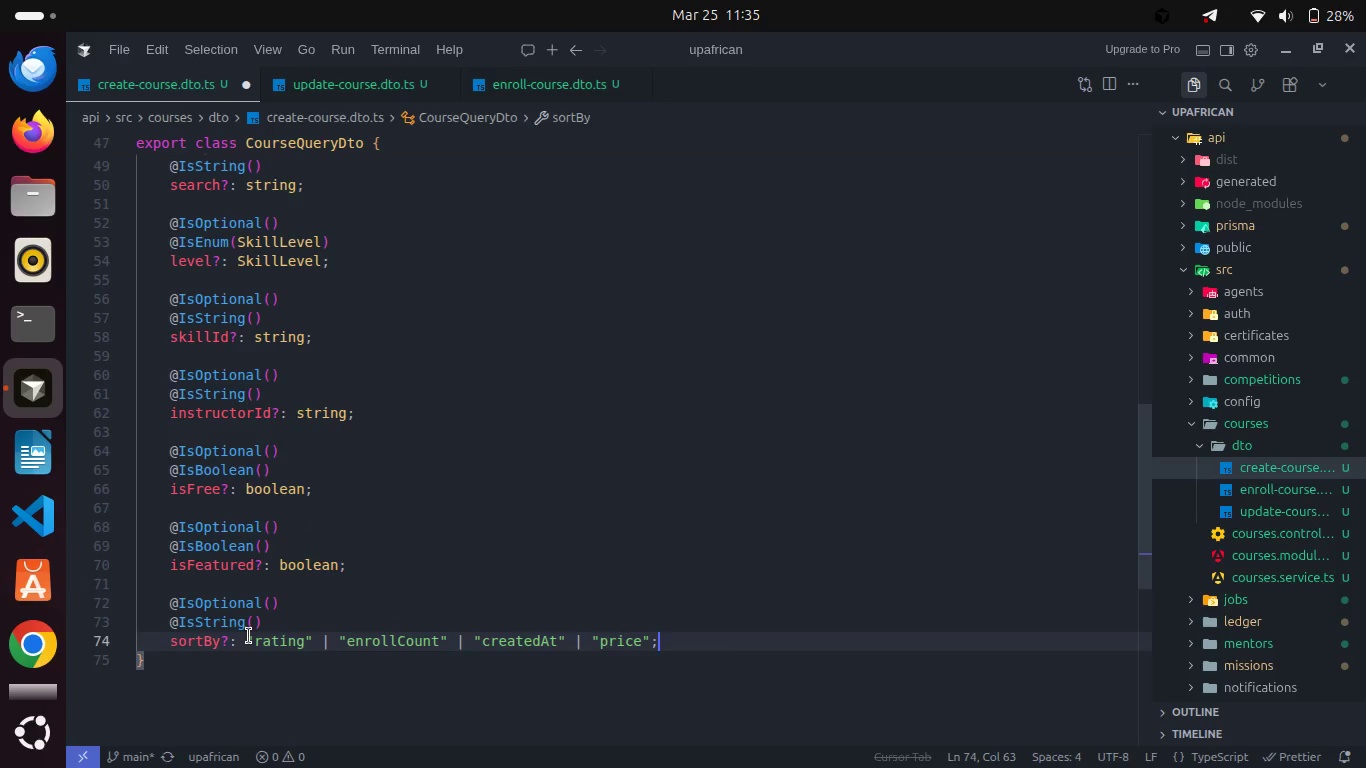 
key(Enter)
 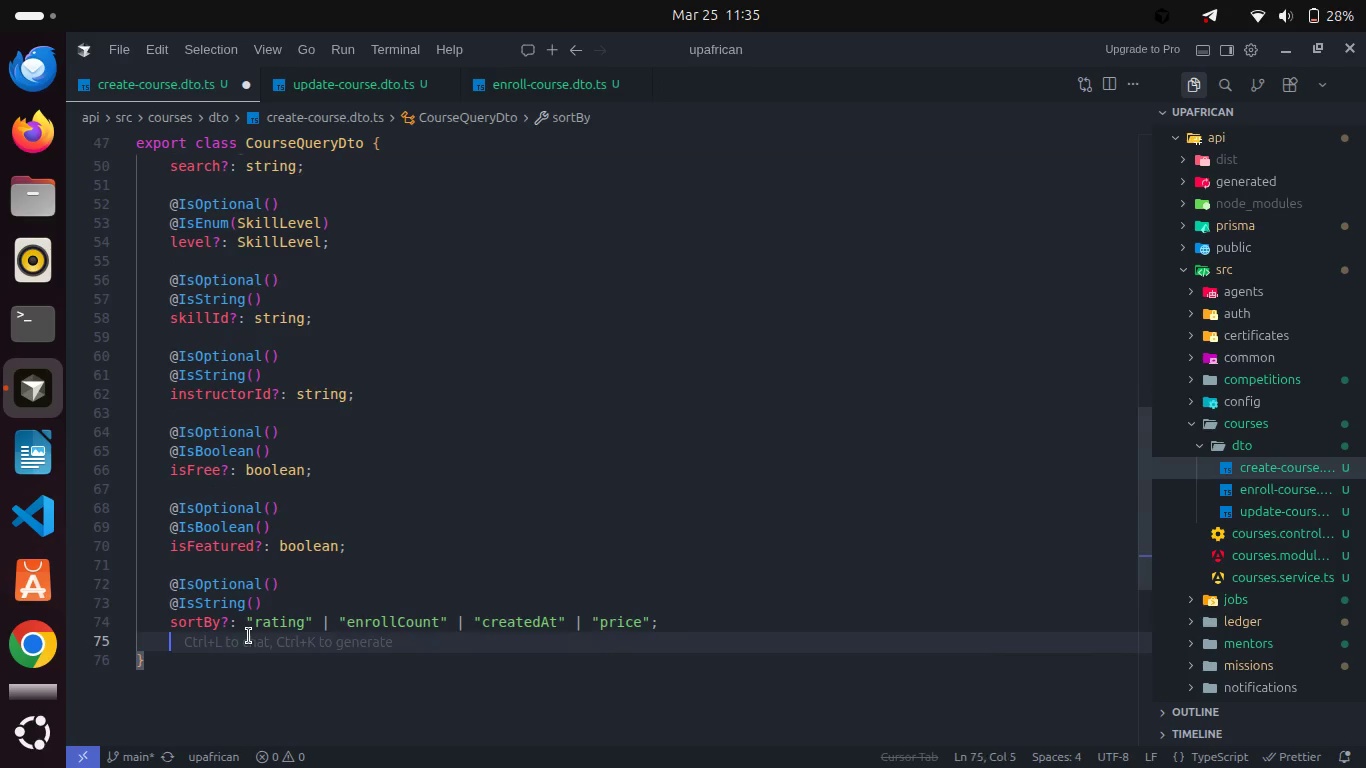 
key(Enter)
 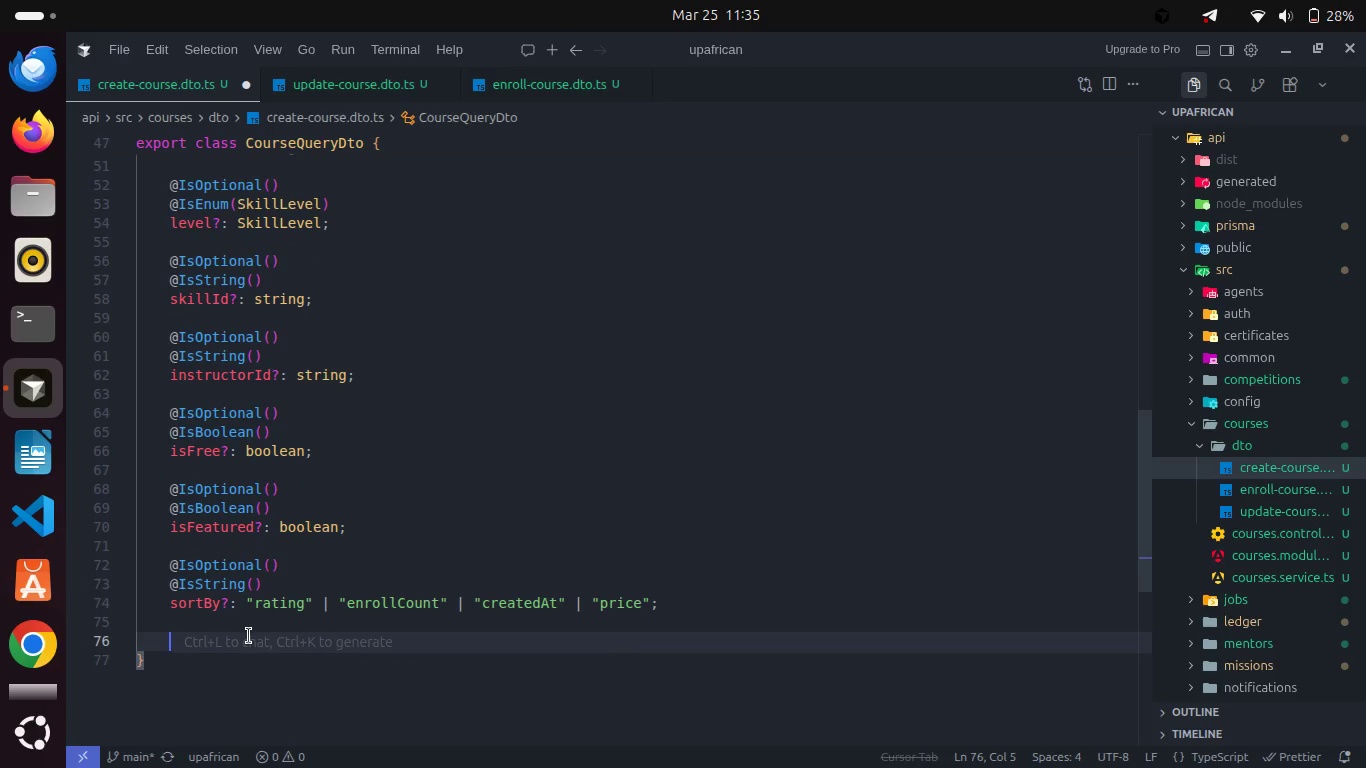 
type(@IsOp)
 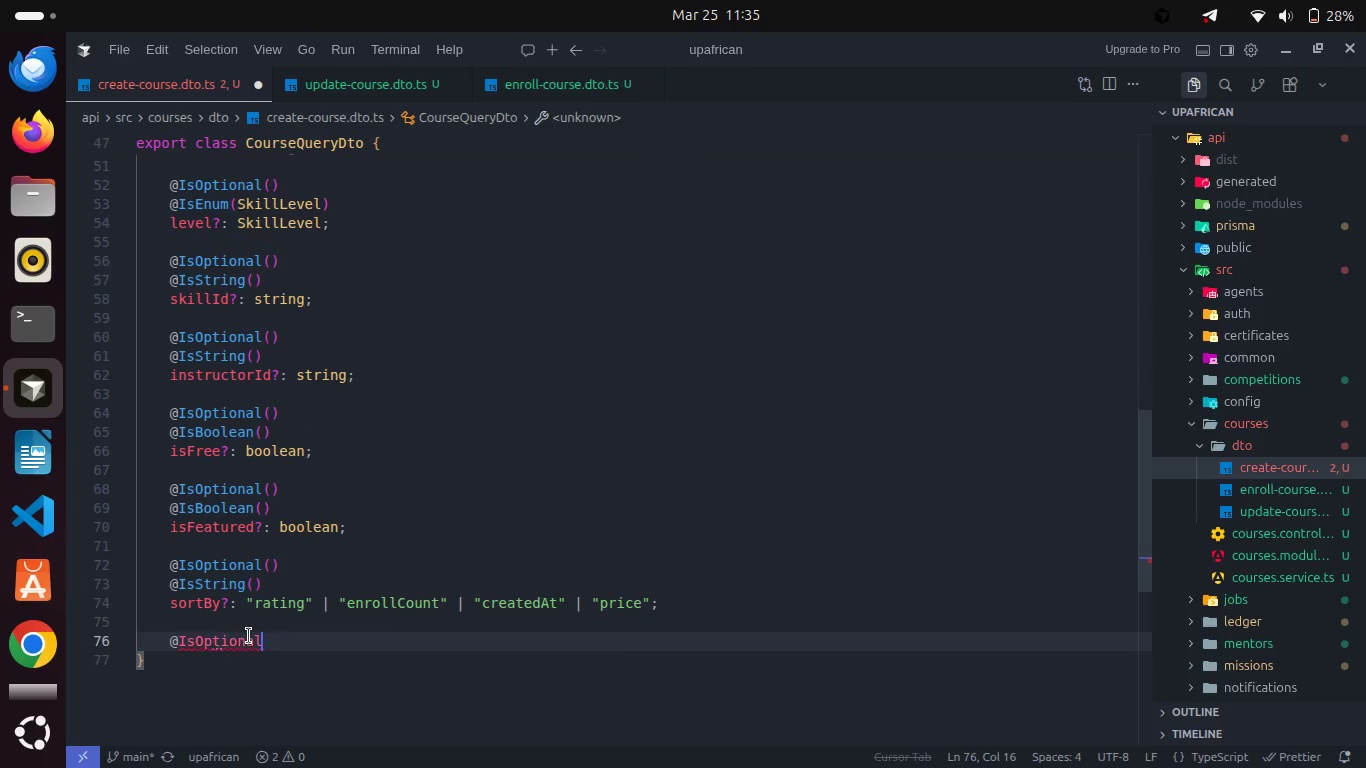 
 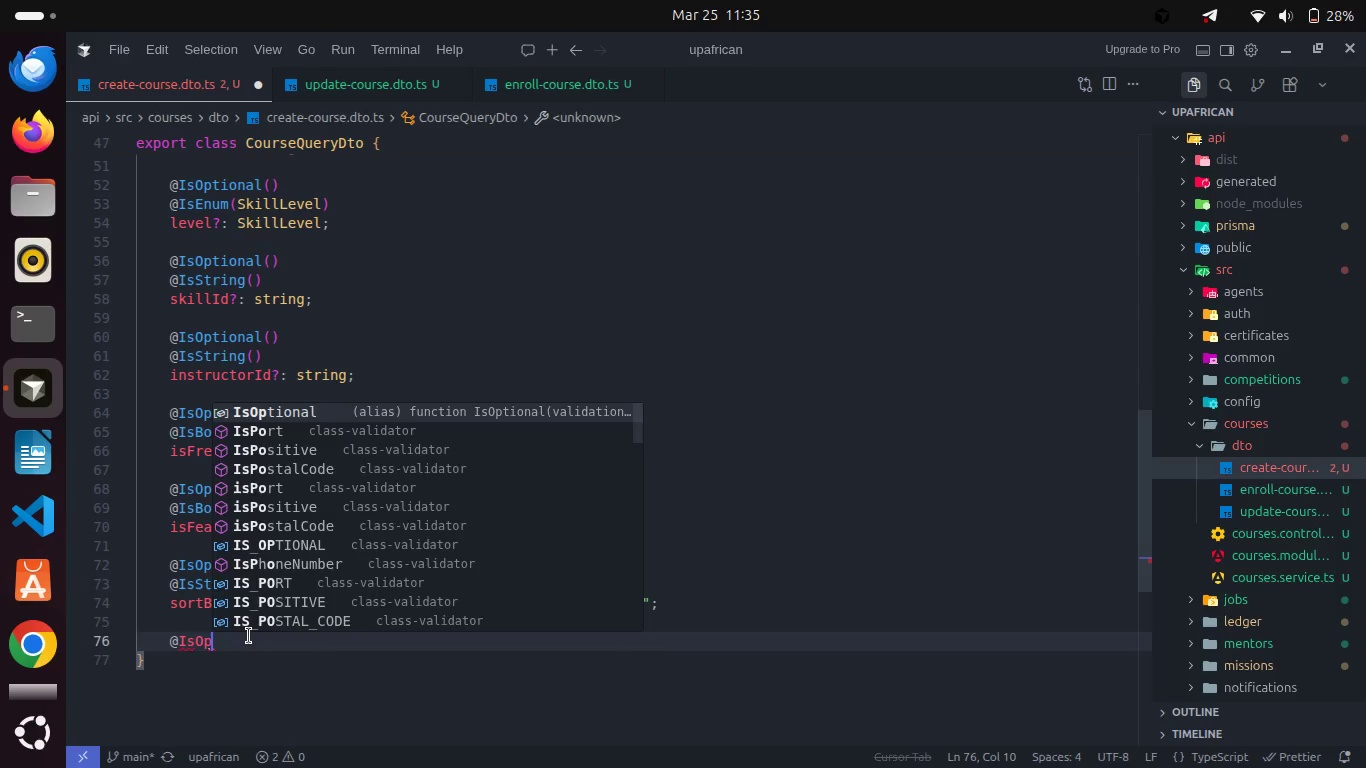 
key(Enter)
 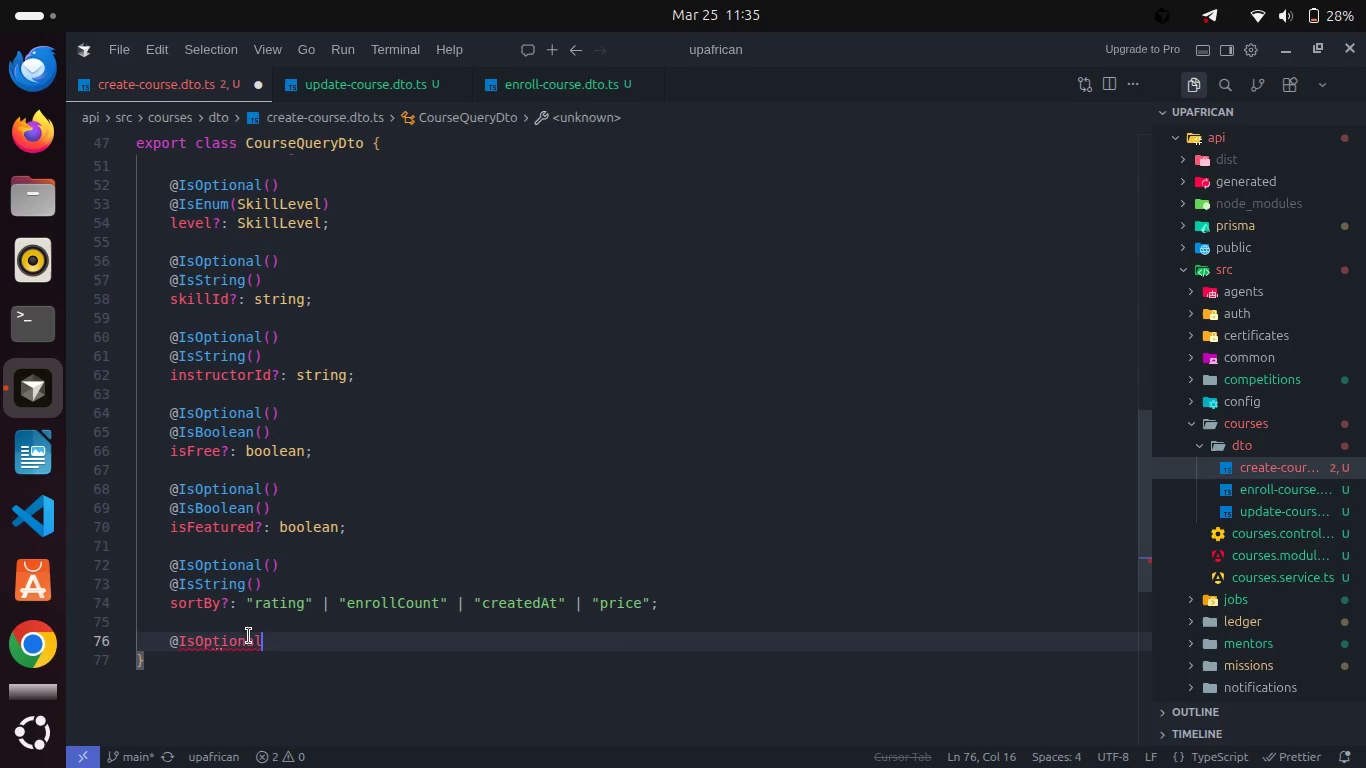 
type(())
 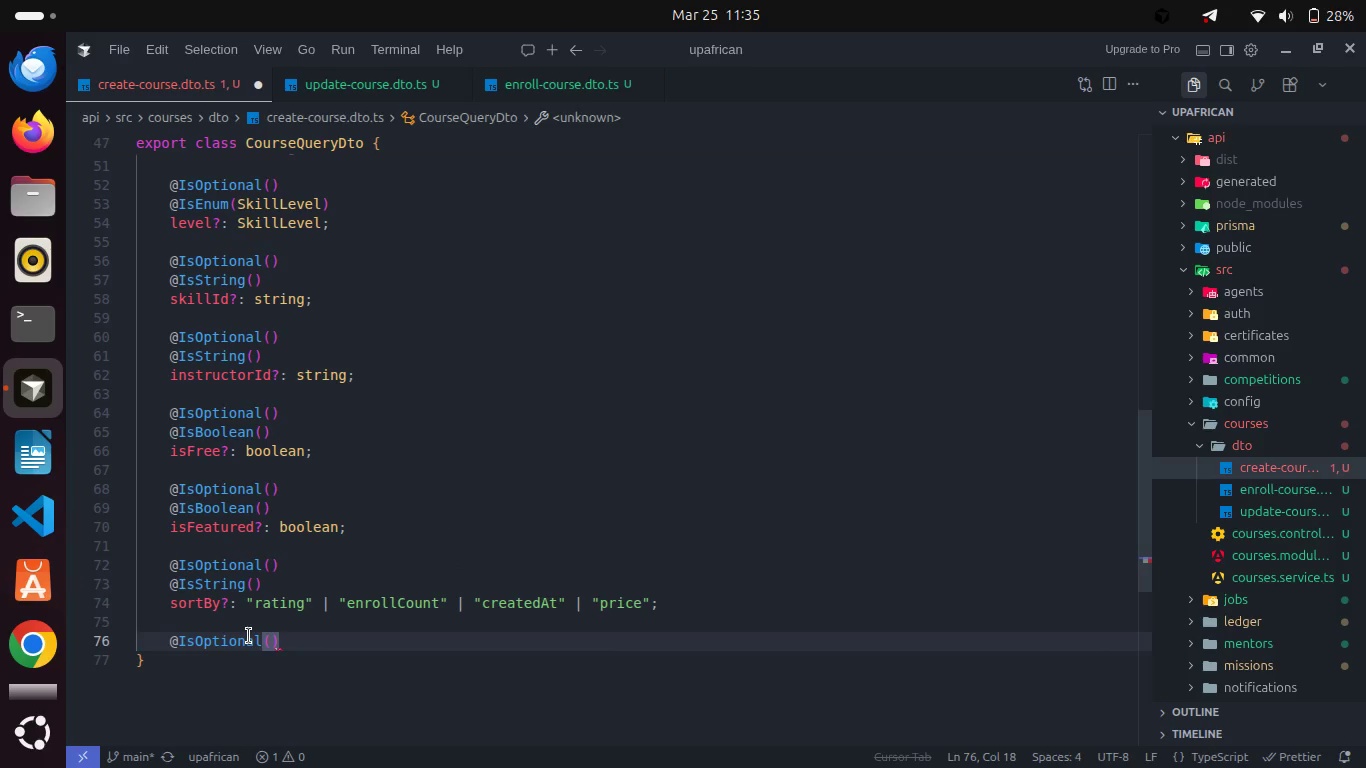 
key(Enter)
 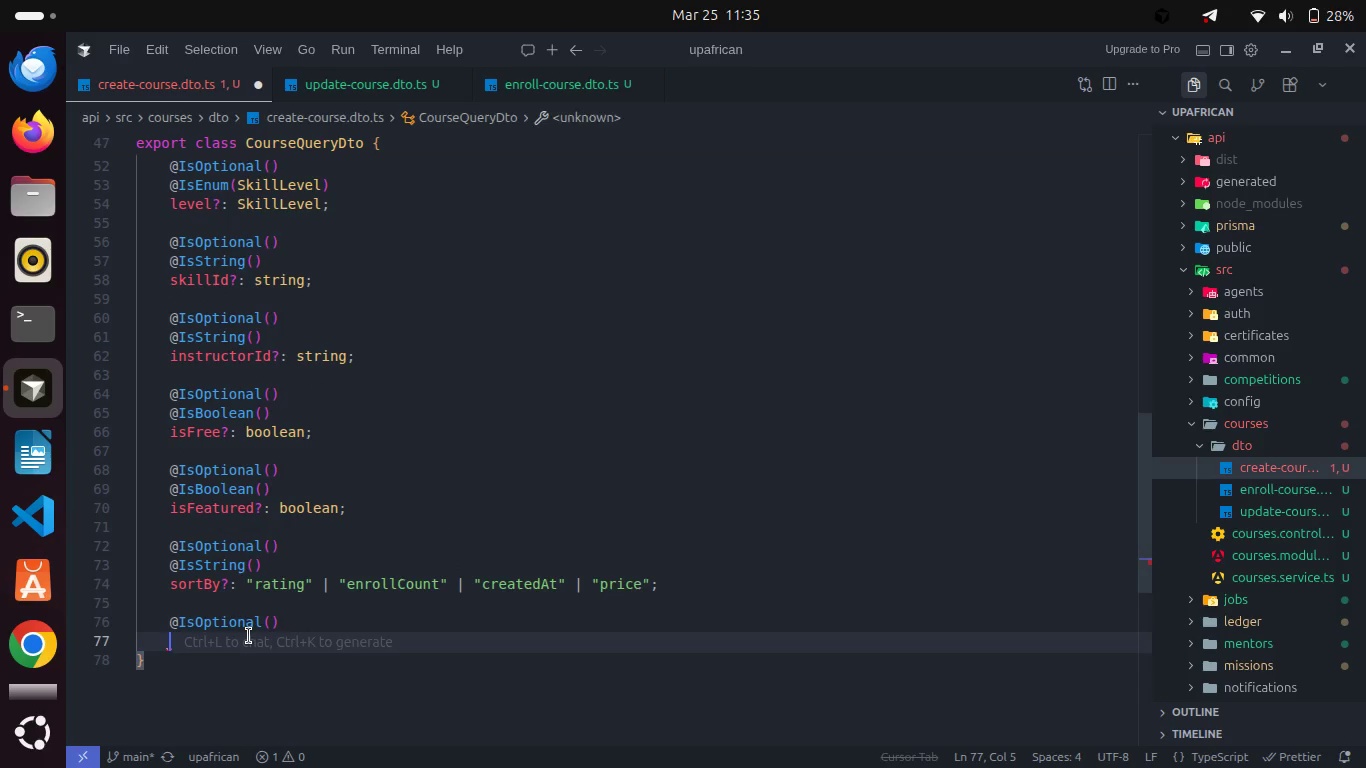 
type(@IsS)
 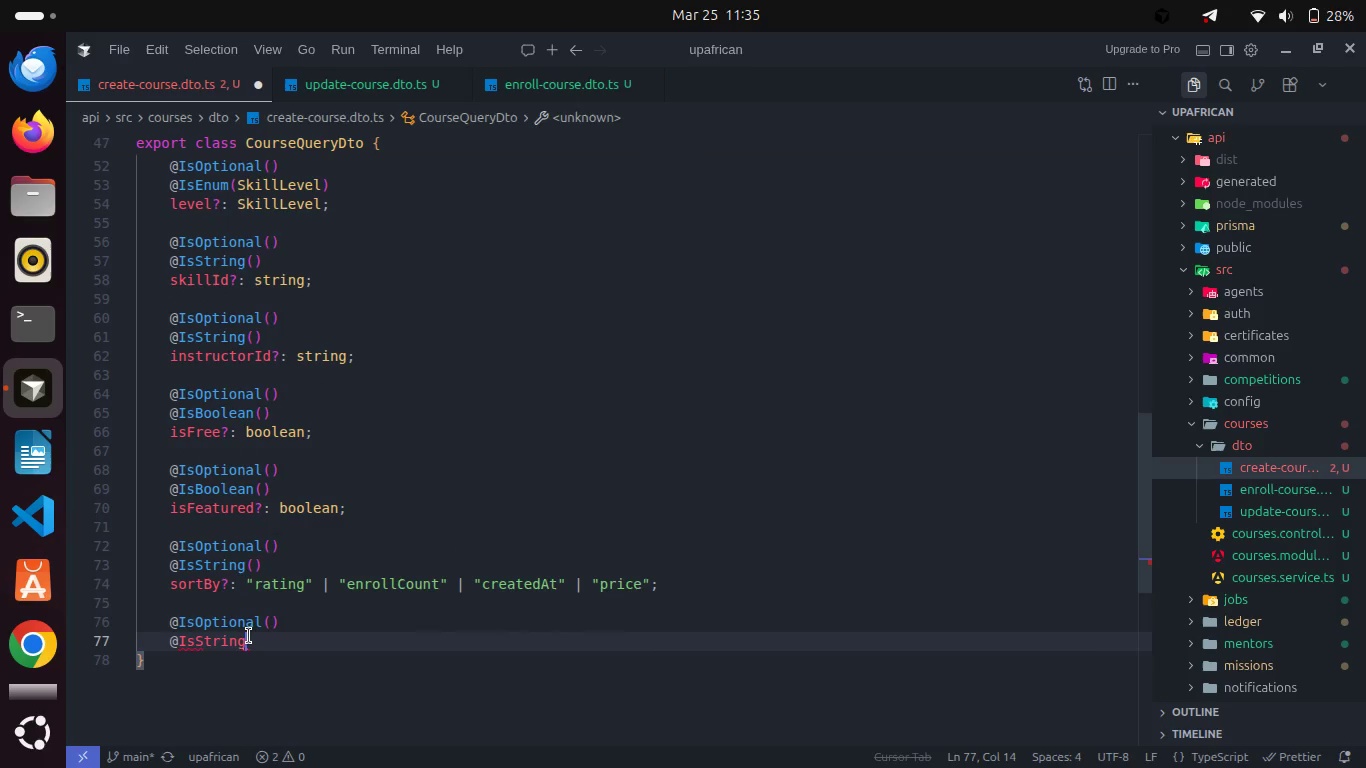 
 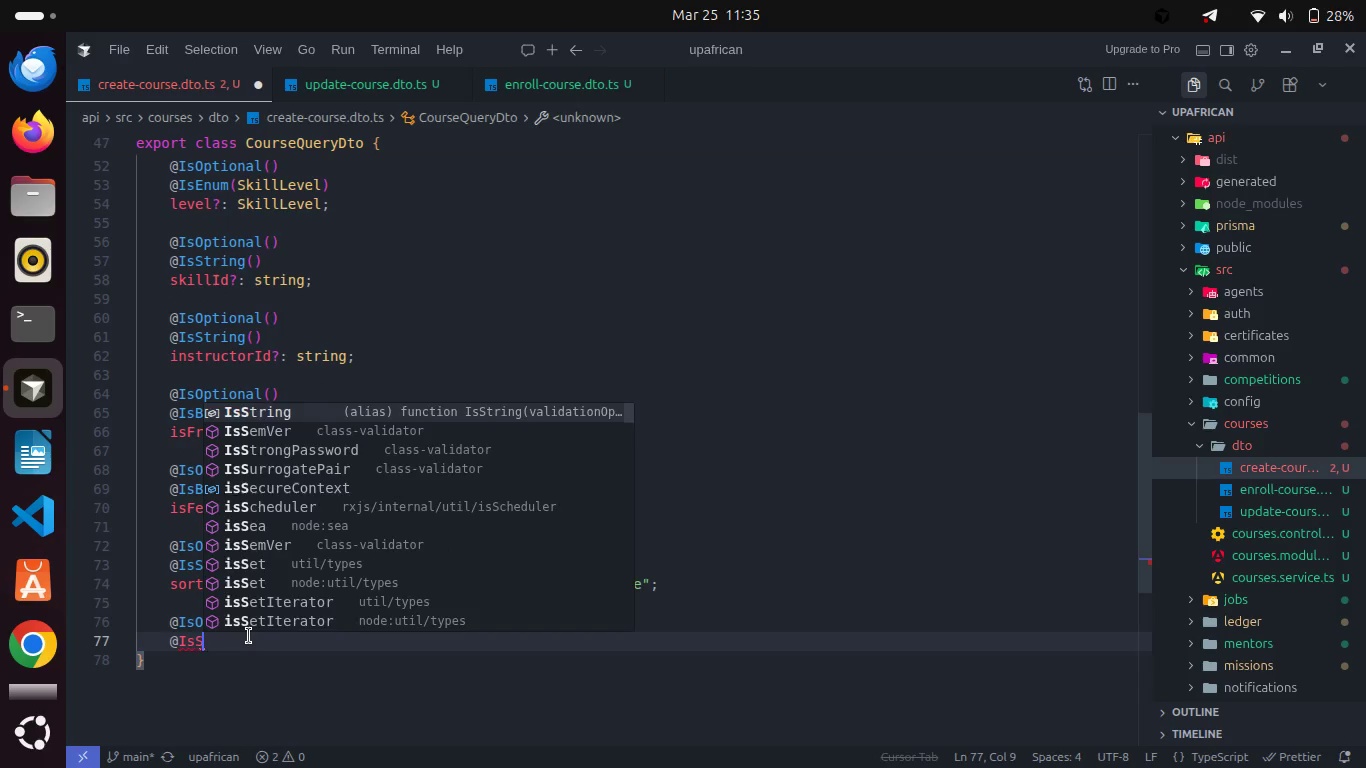 
key(Enter)
 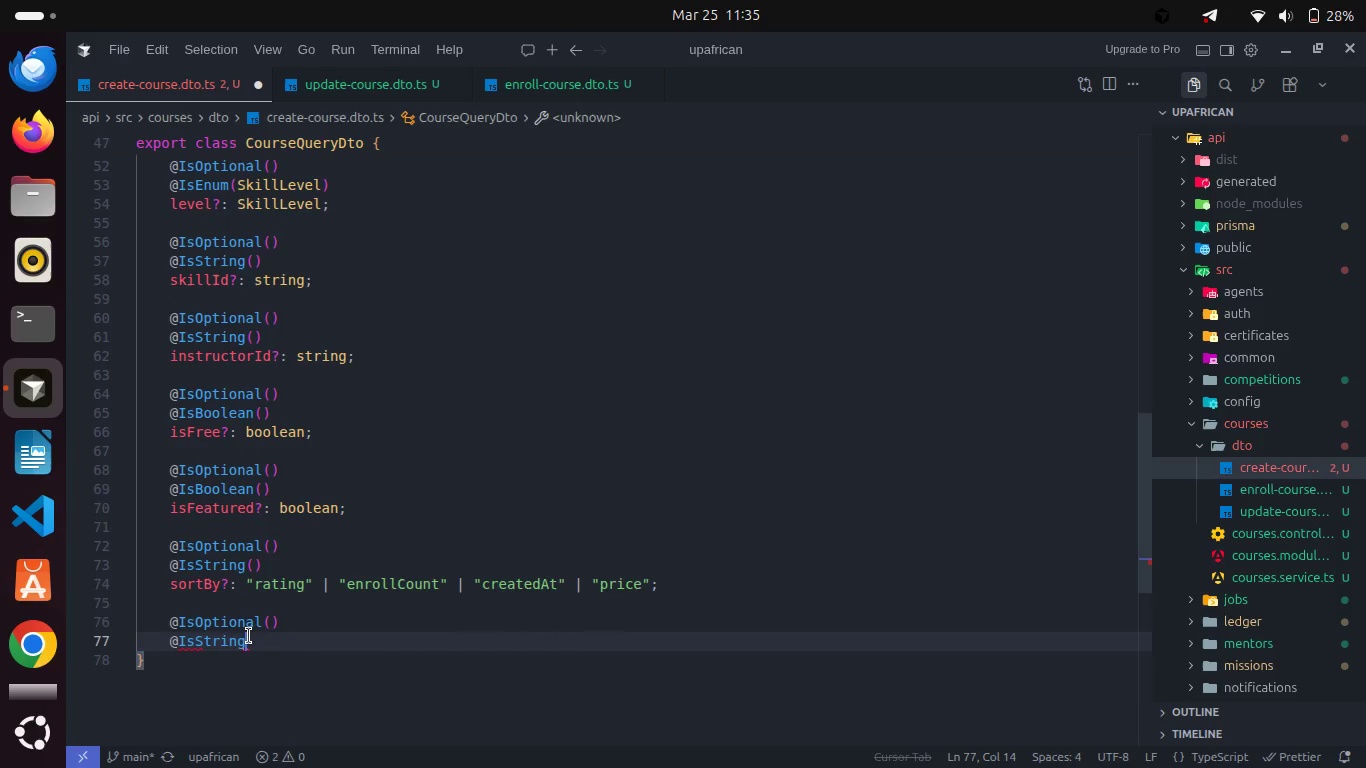 
type(())
 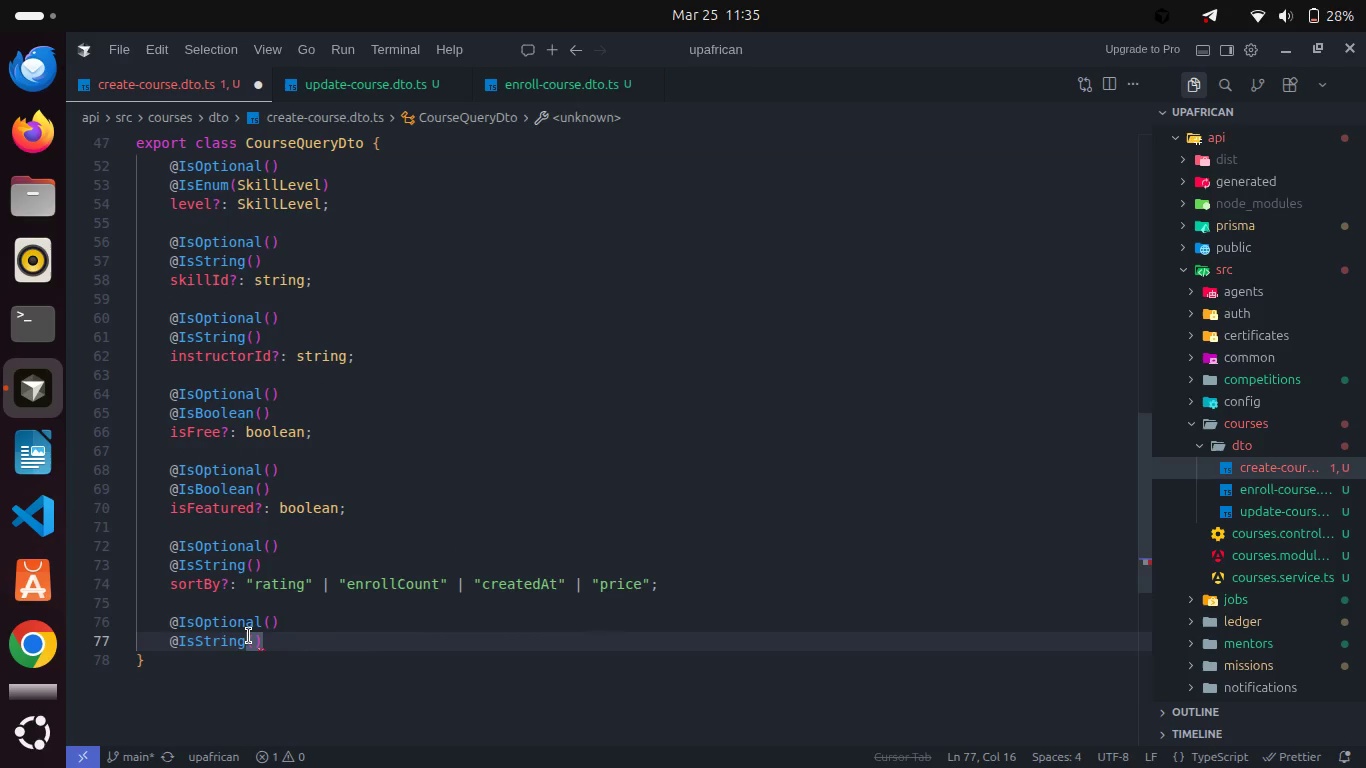 
key(Enter)
 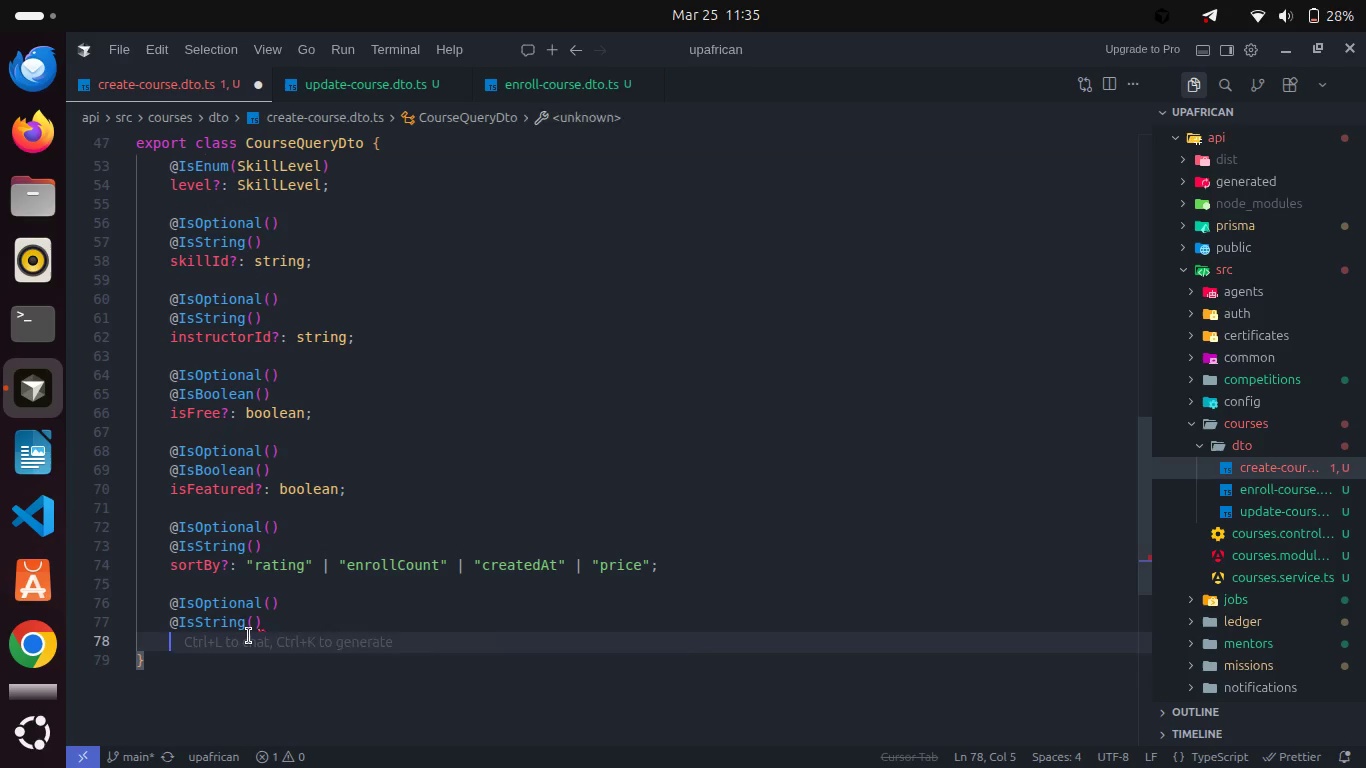 
type(sortOrder?: "asy)
 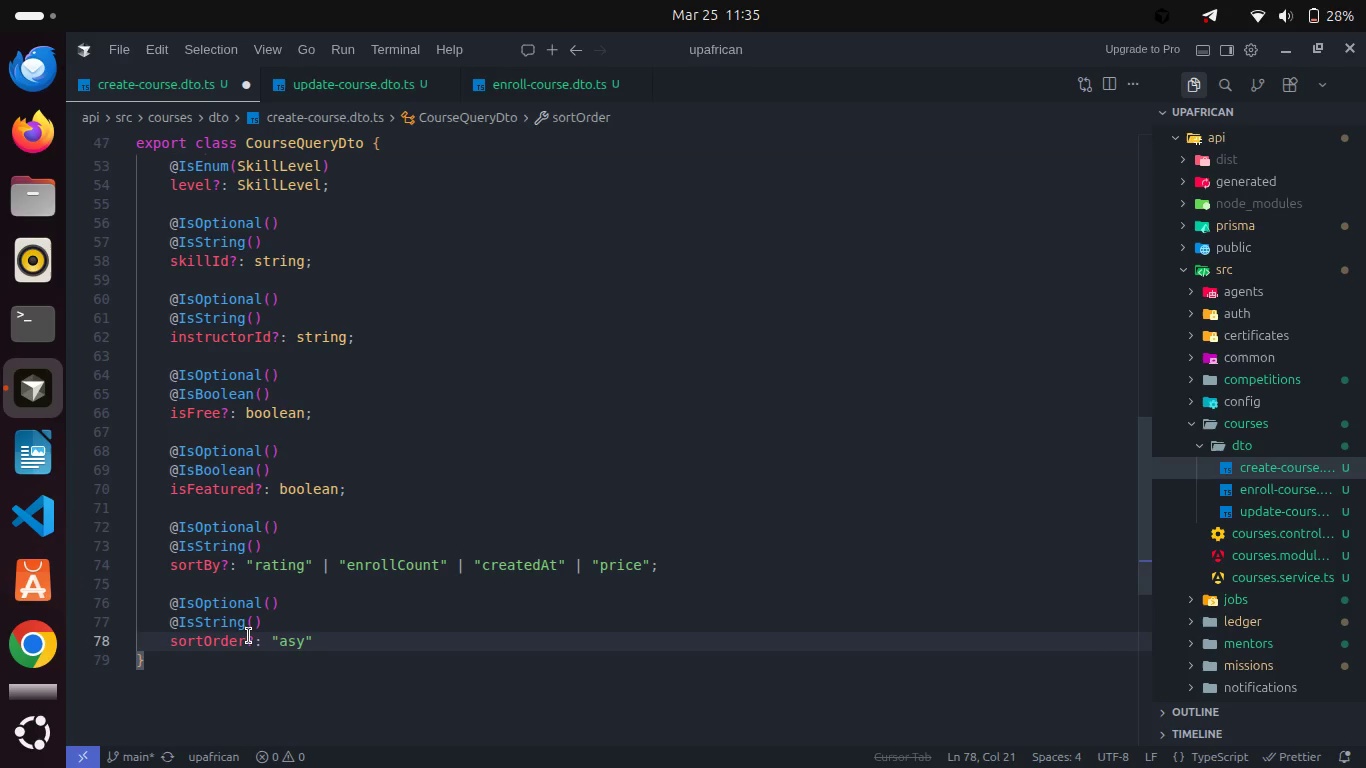 
 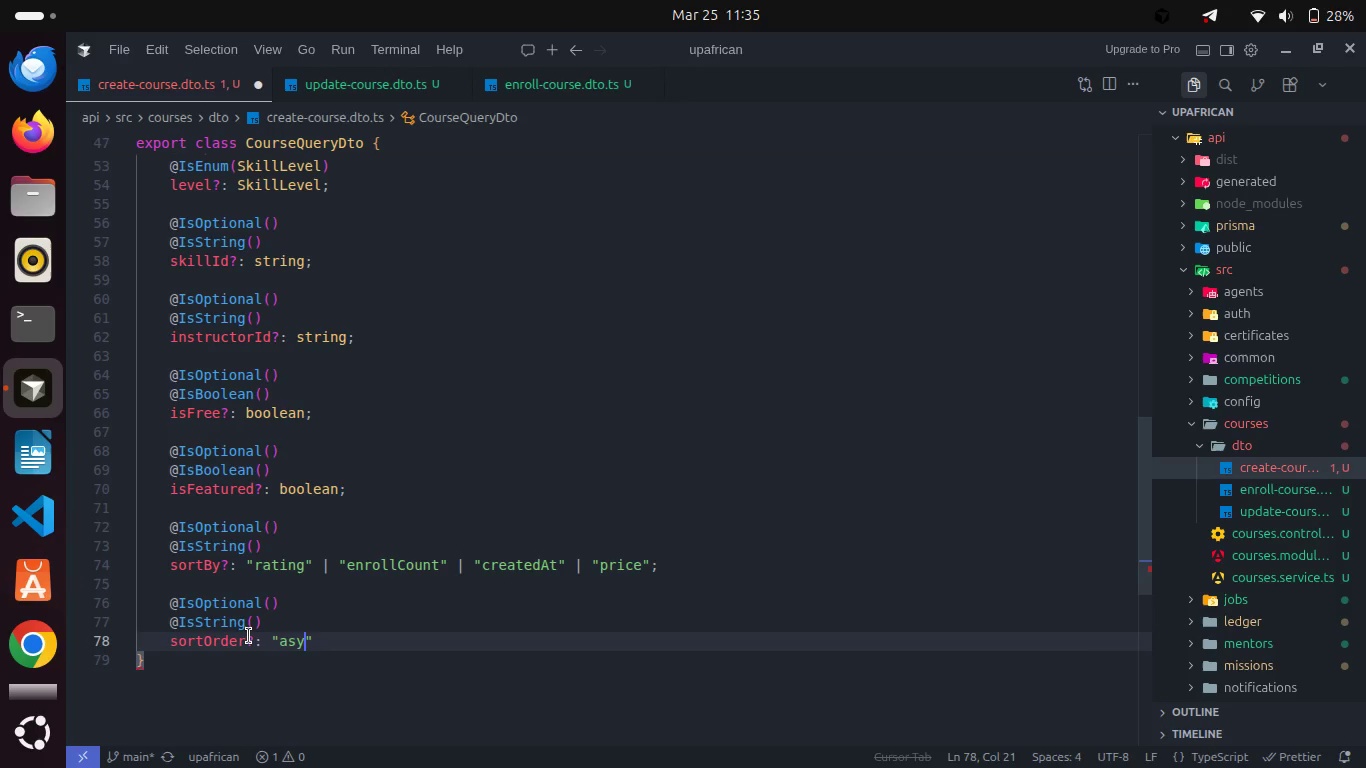 
key(ArrowRight)
 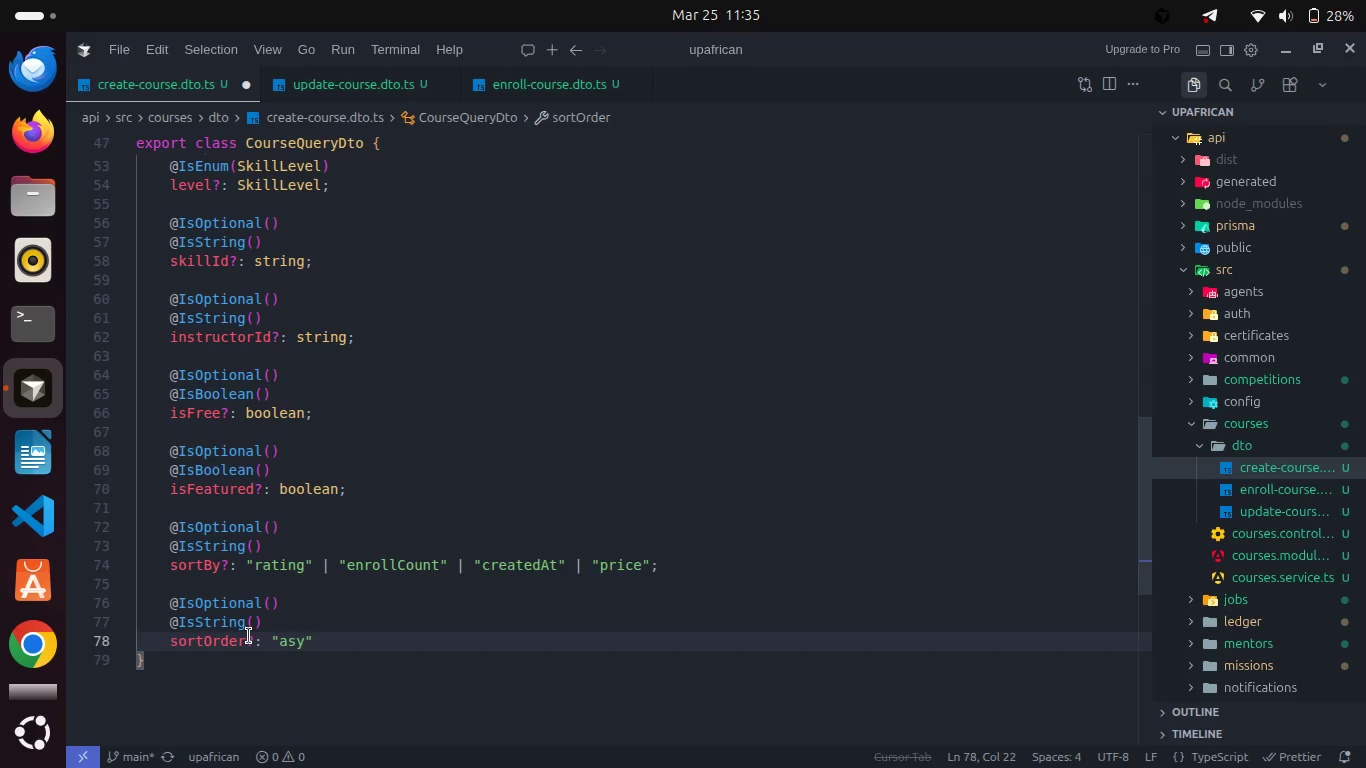 
key(ArrowLeft)
 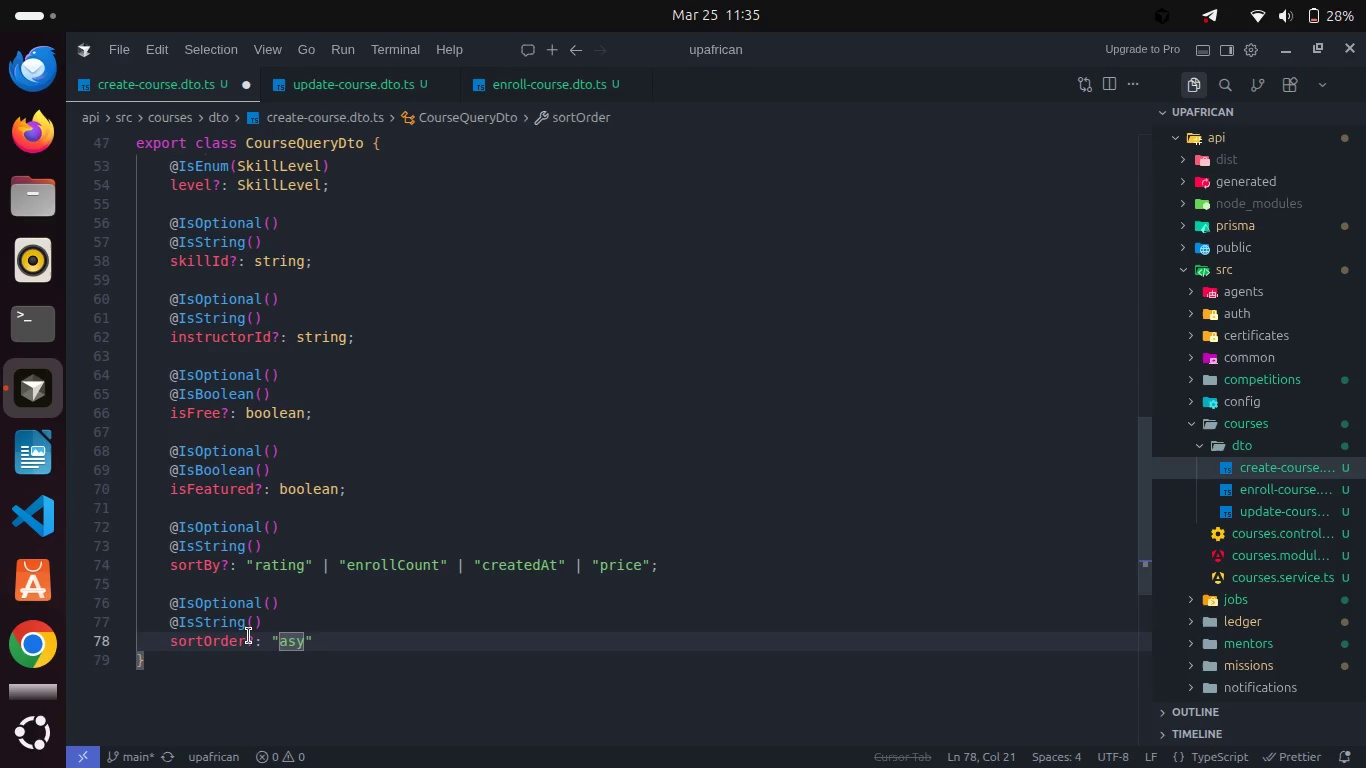 
key(Backspace)
 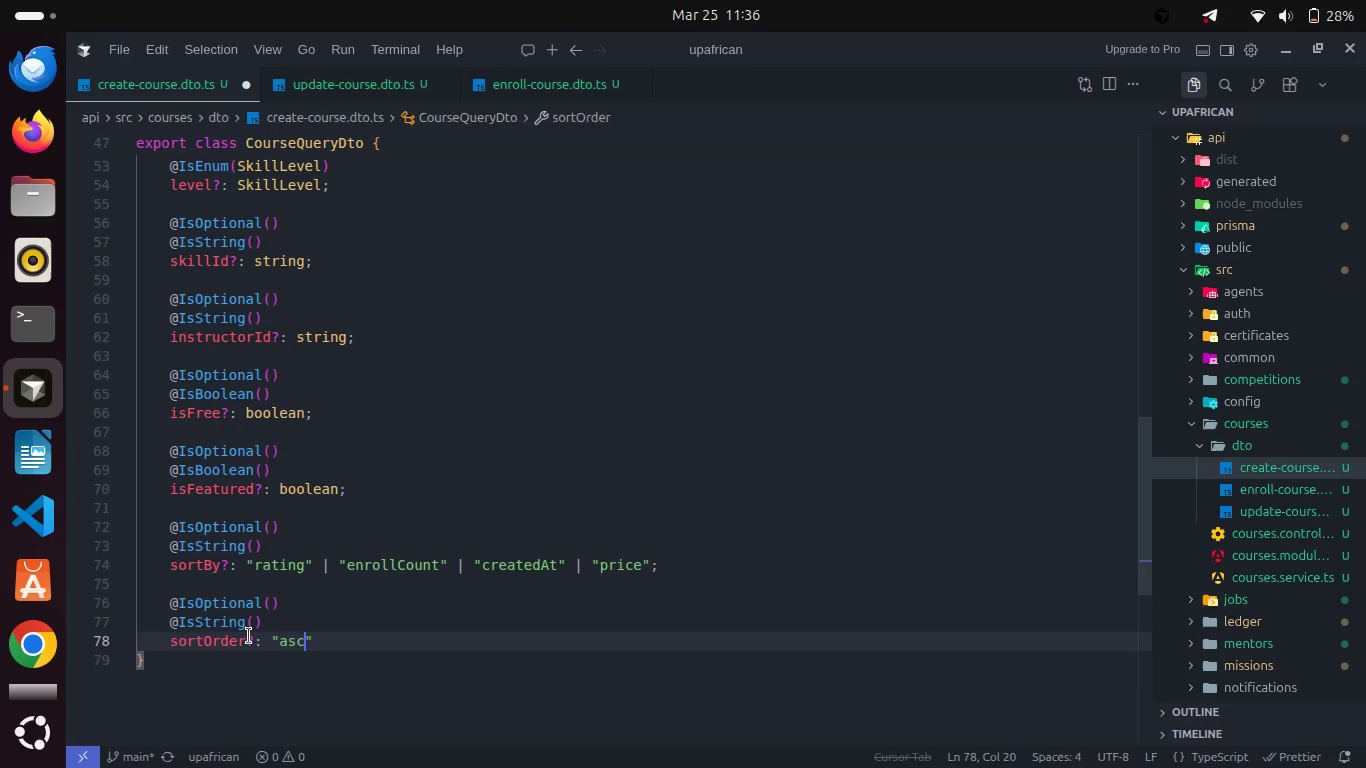 
key(C)
 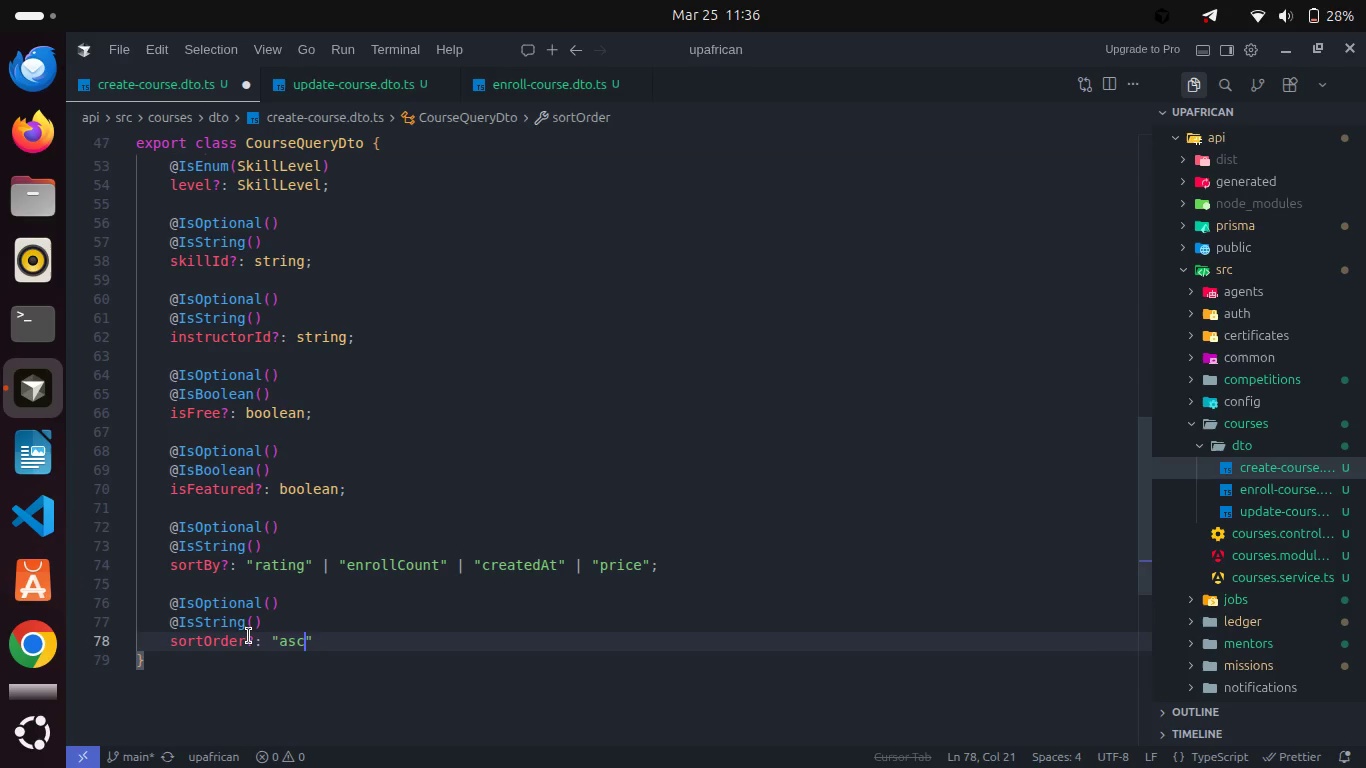 
key(ArrowRight)
 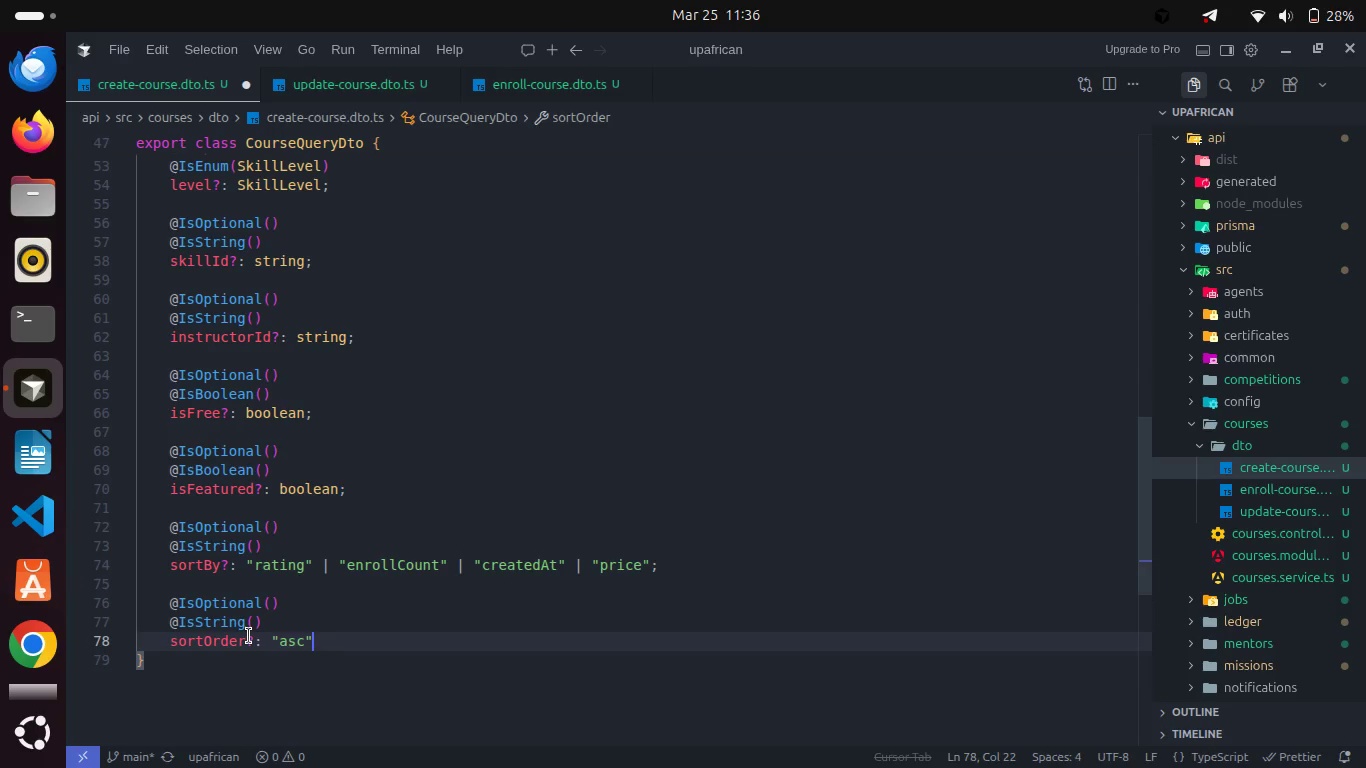 
type( | "desc)
 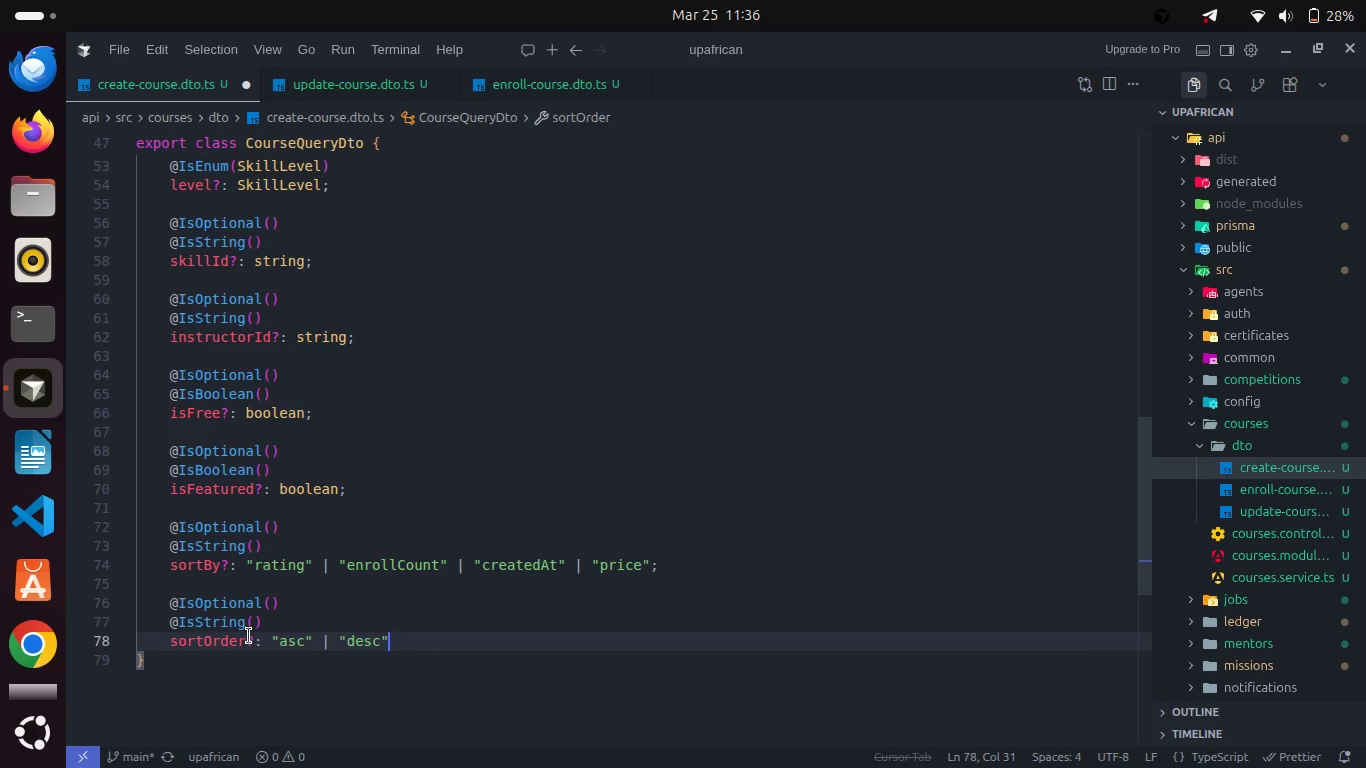 
 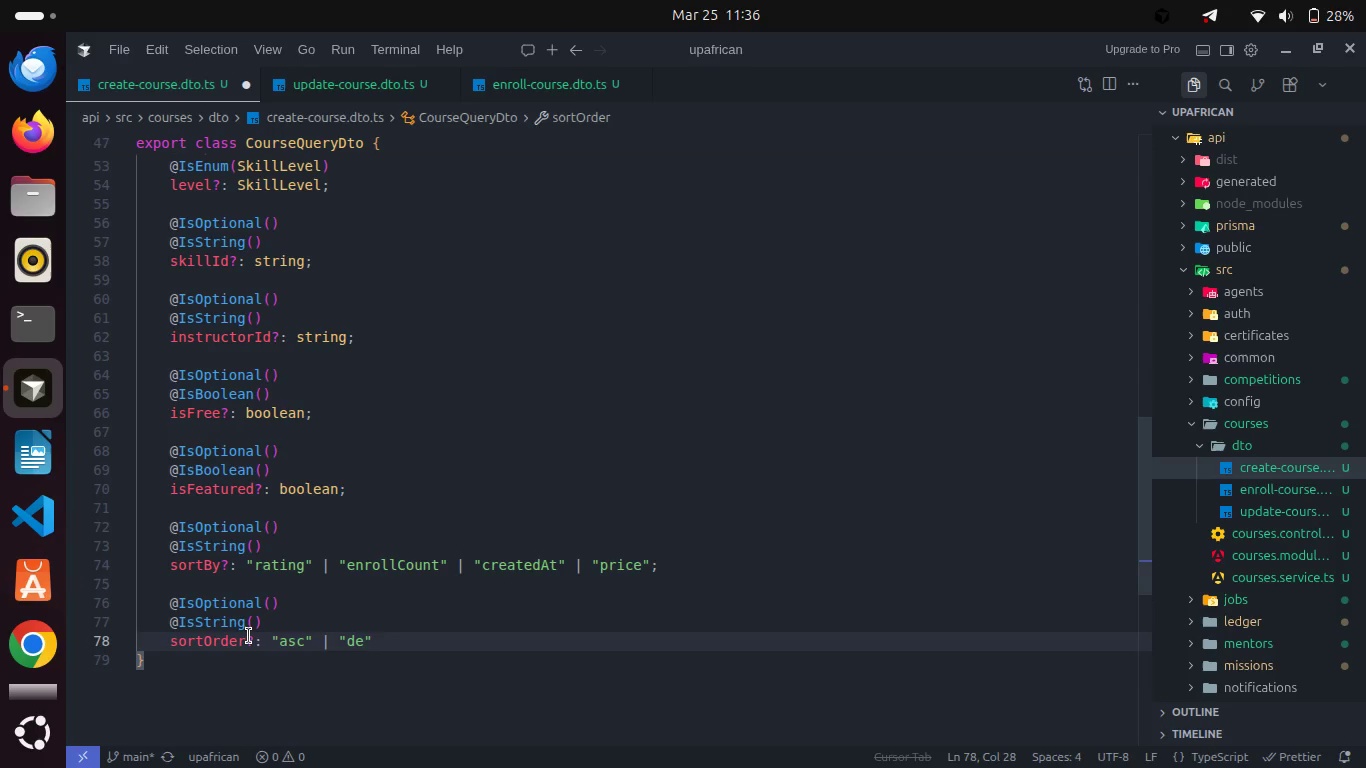 
key(ArrowRight)
 